 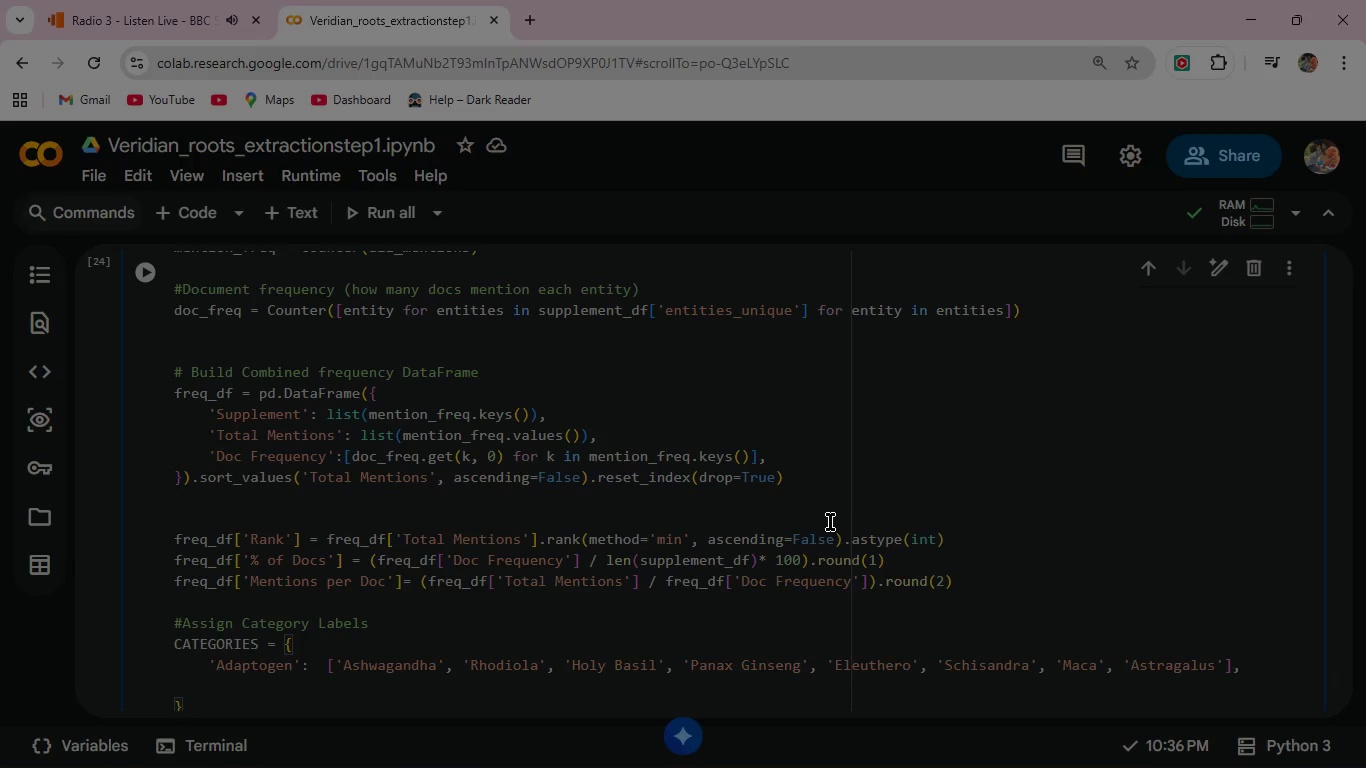 
hold_key(key=ShiftLeft, duration=0.59)
 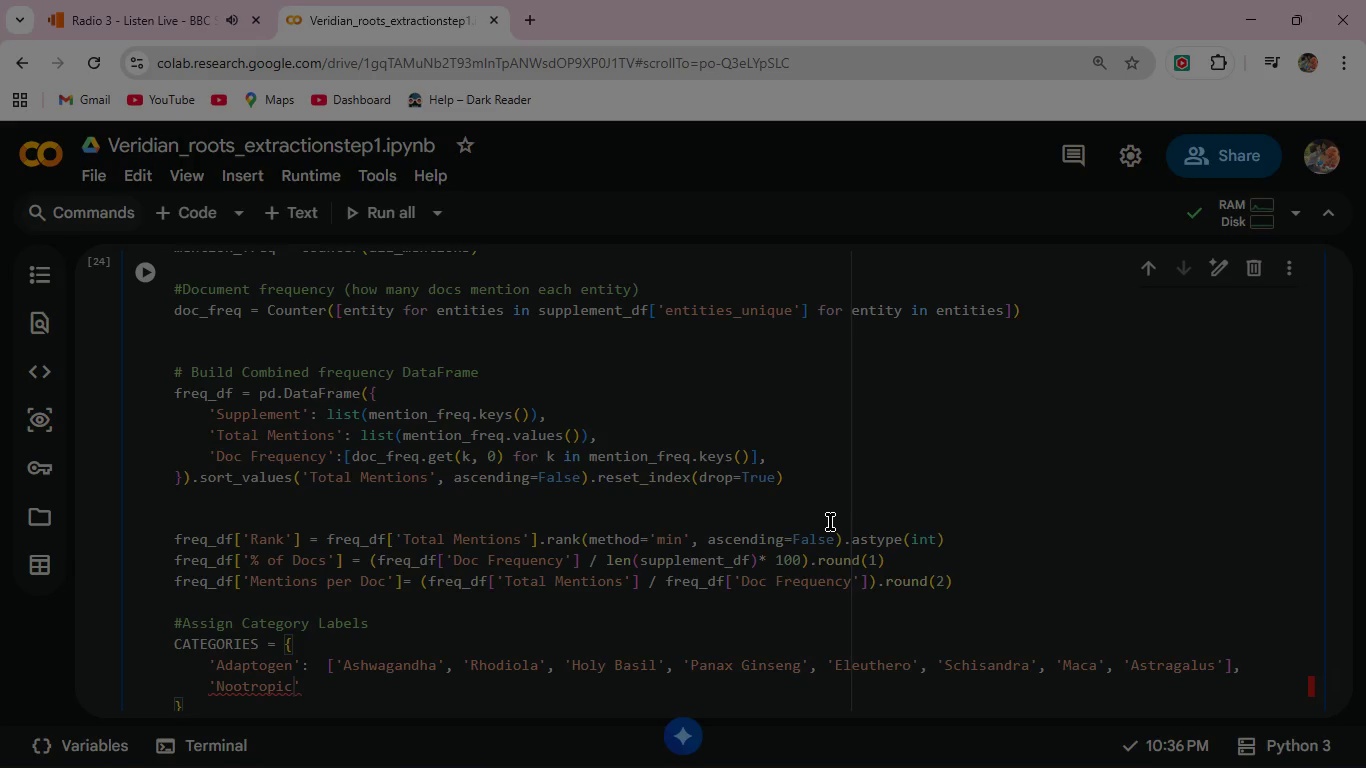 
wait(5.89)
 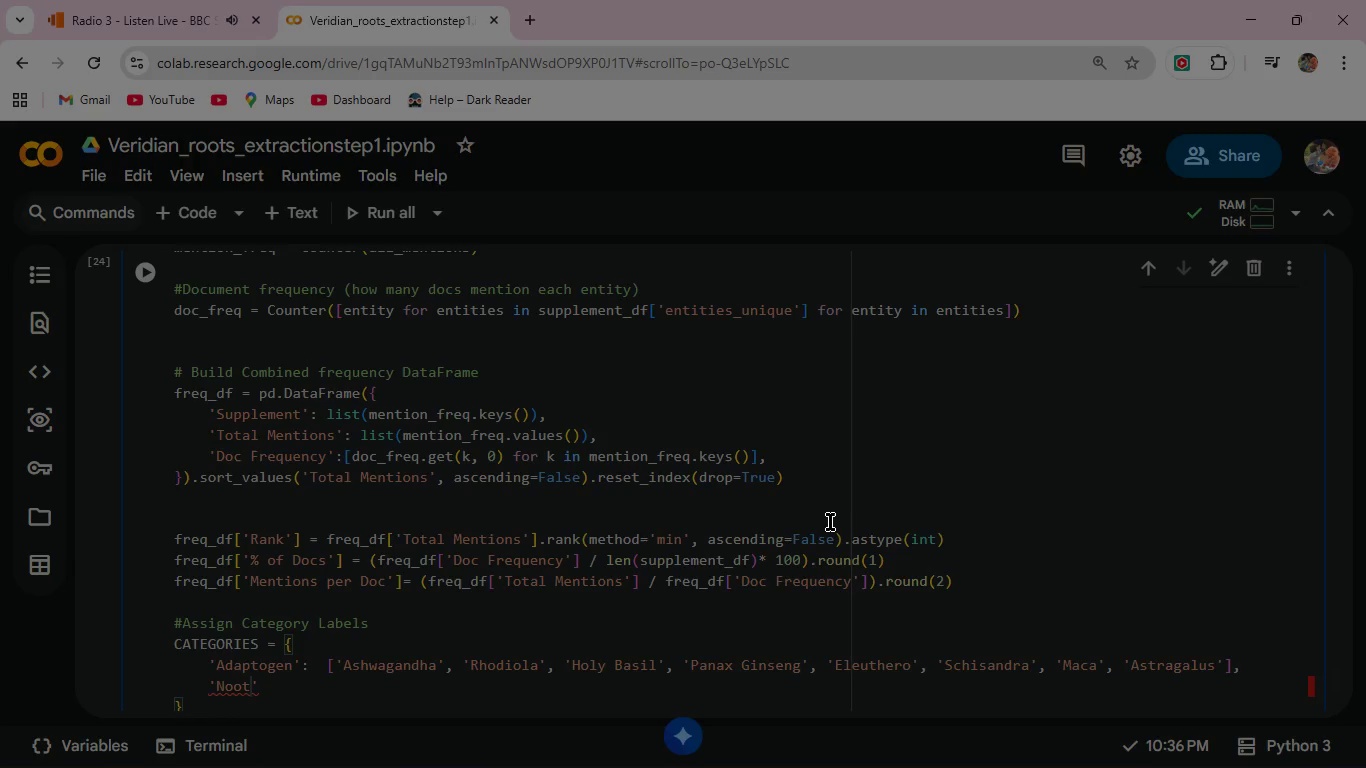 
key(ArrowRight)
 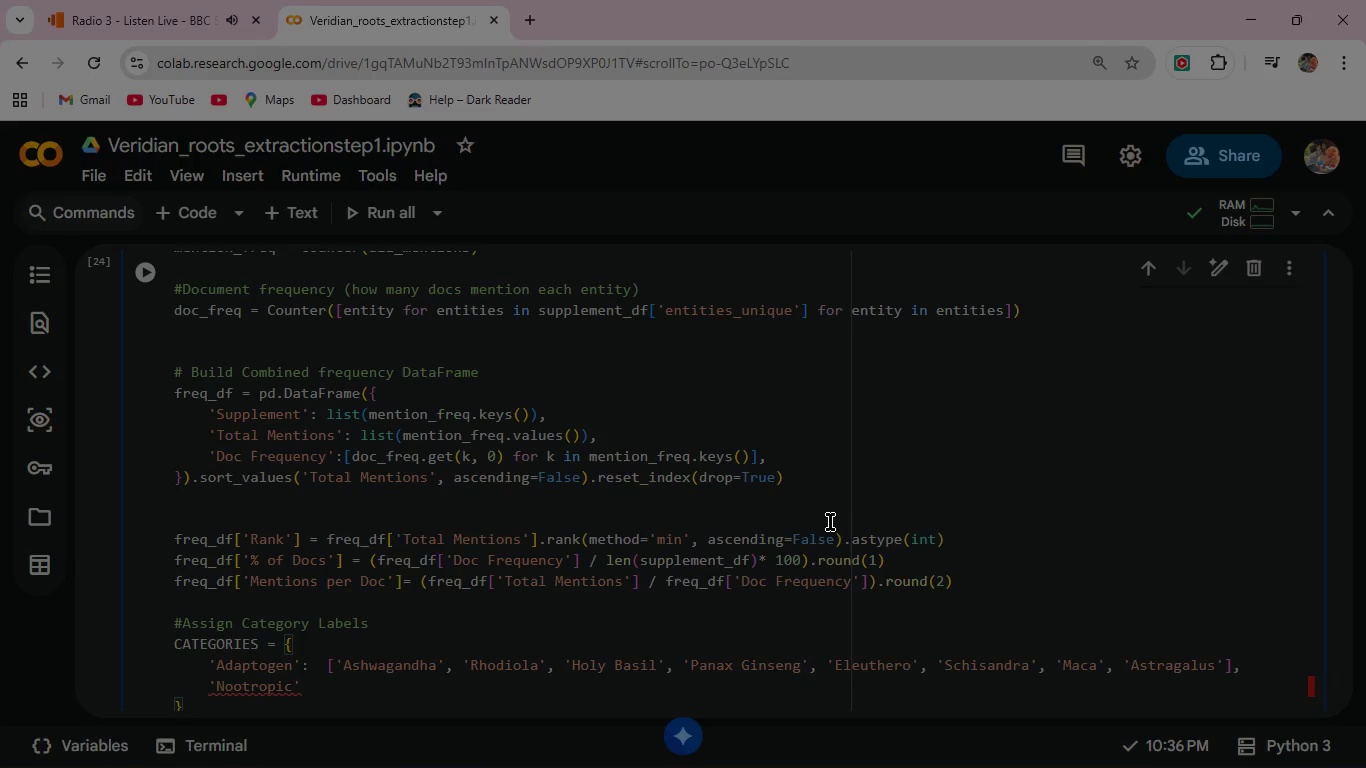 
key(Shift+ShiftRight)
 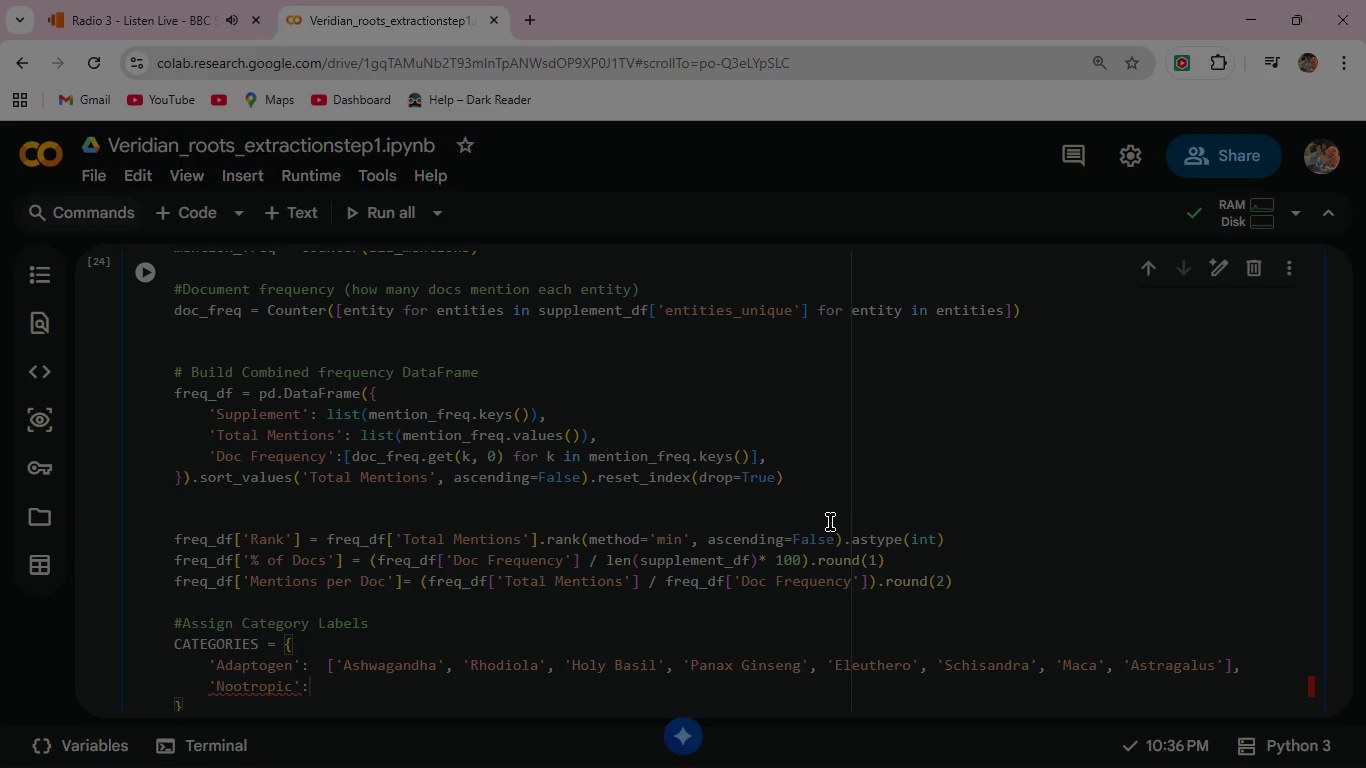 
key(Shift+Semicolon)
 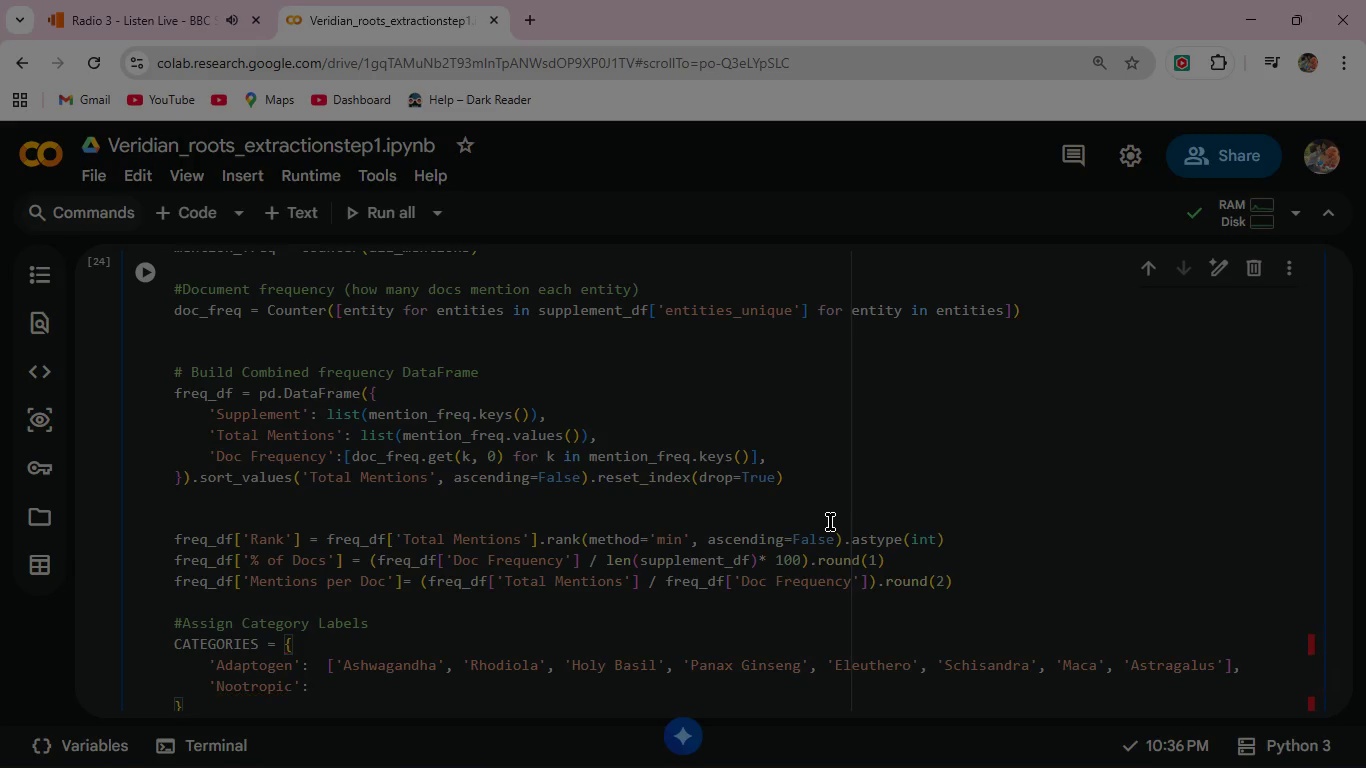 
key(Space)
 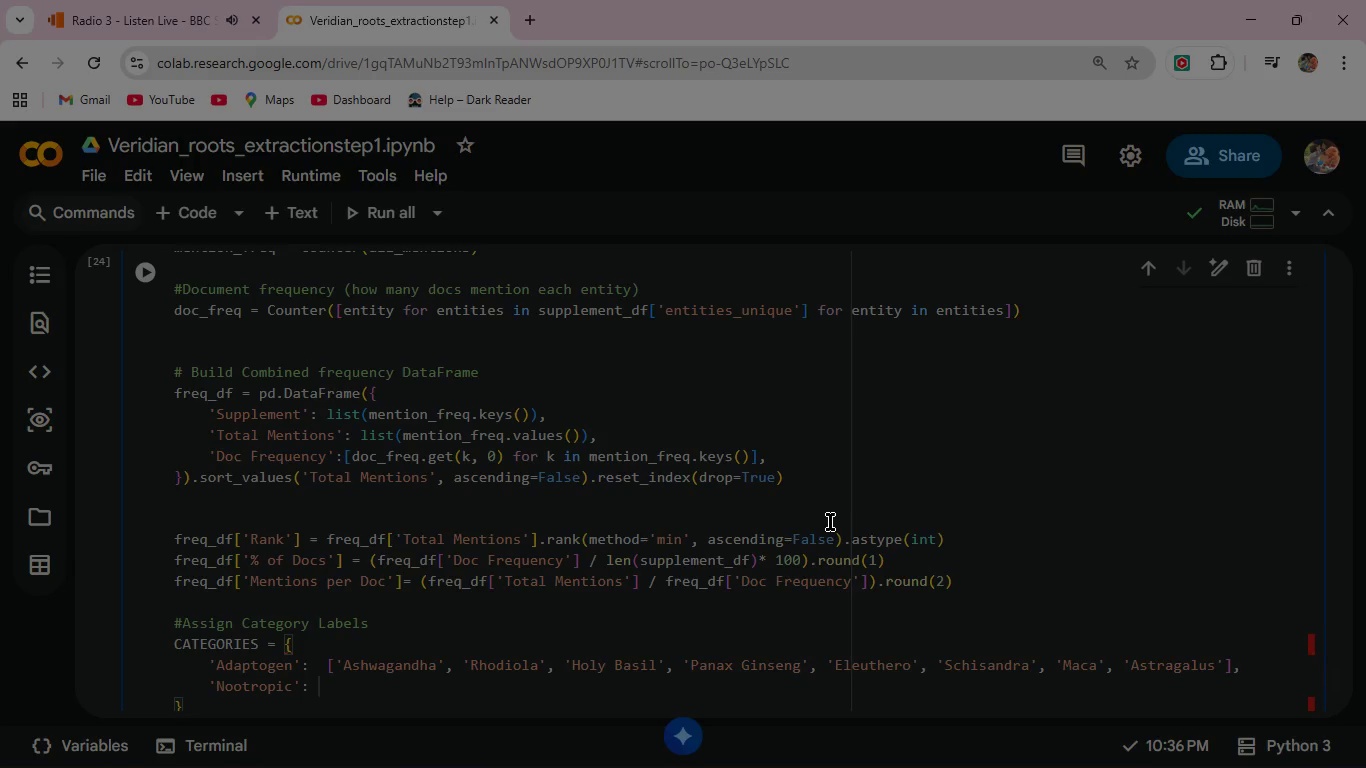 
key(BracketLeft)
 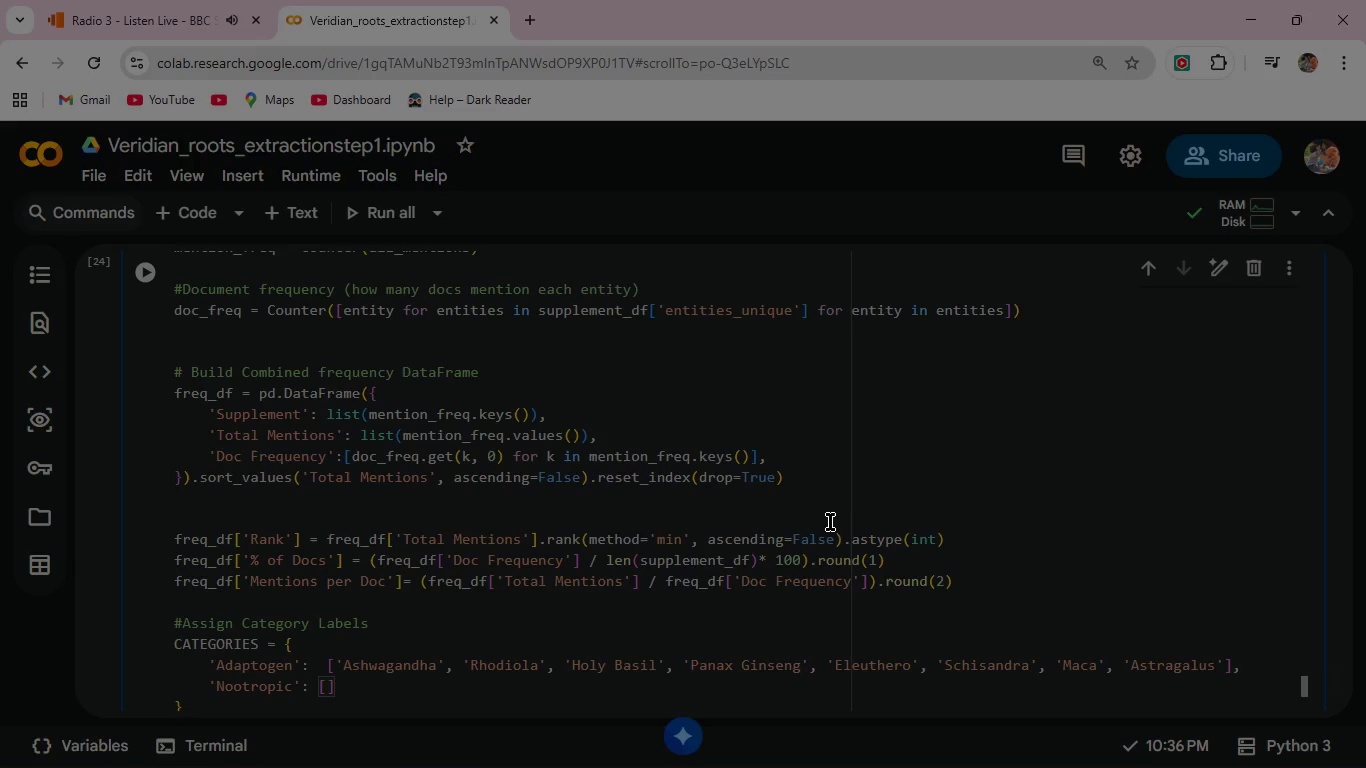 
type("Lion's Mane)
 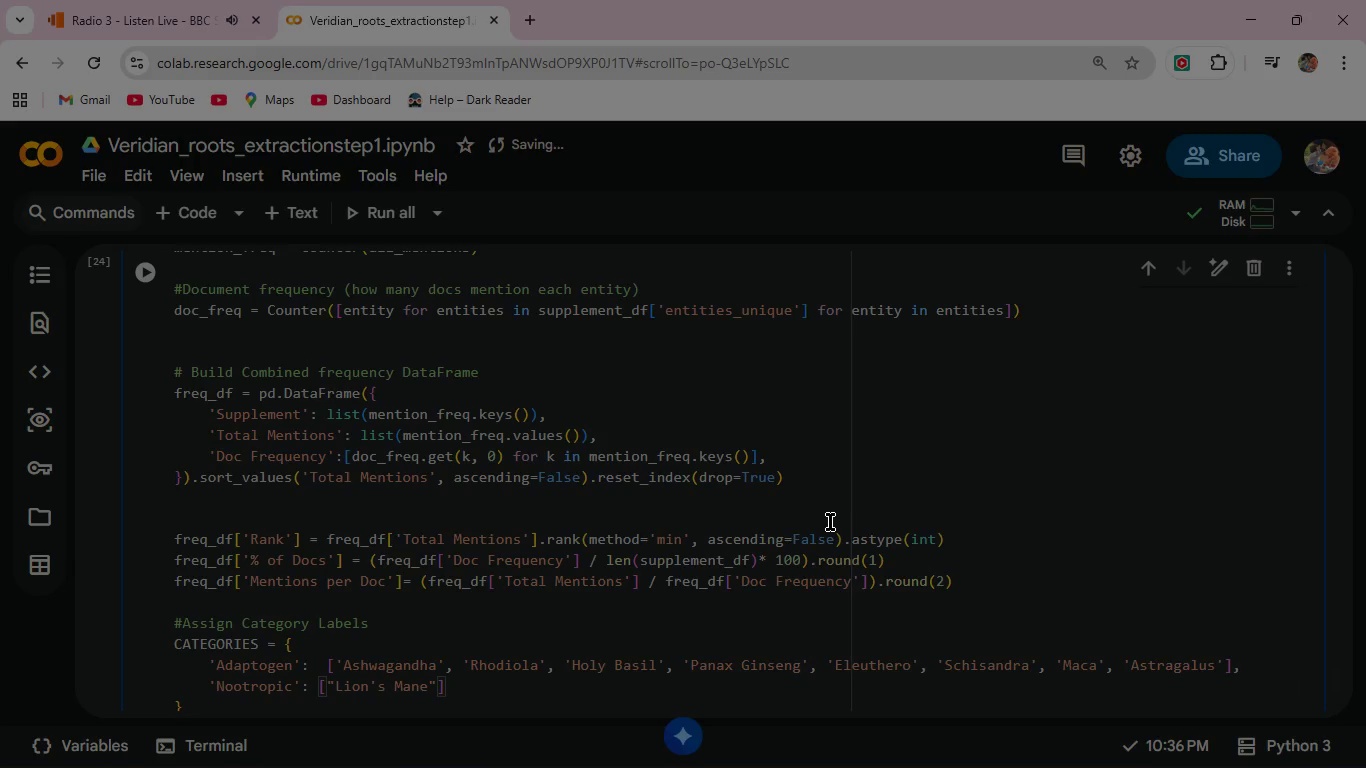 
key(ArrowRight)
 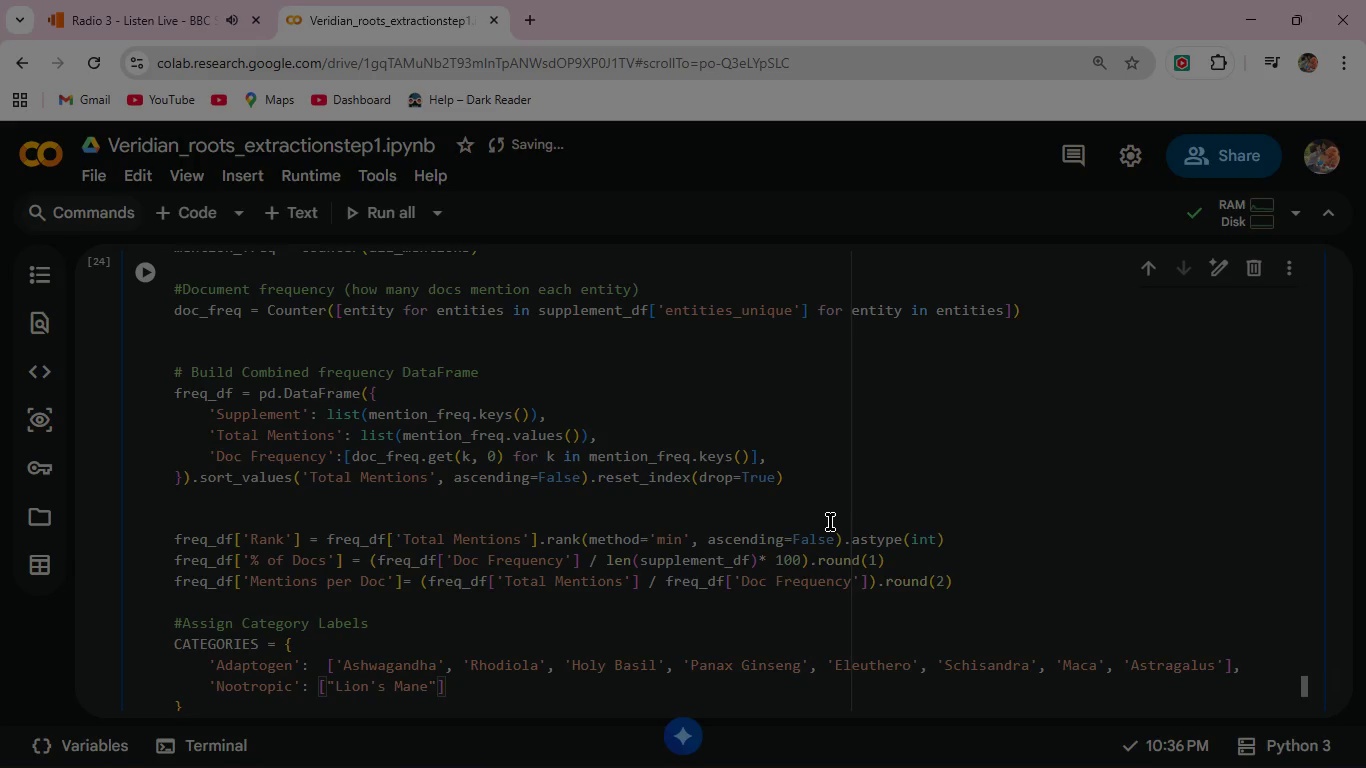 
type(, 'Bacopa Monnieri,)
key(Backspace)
 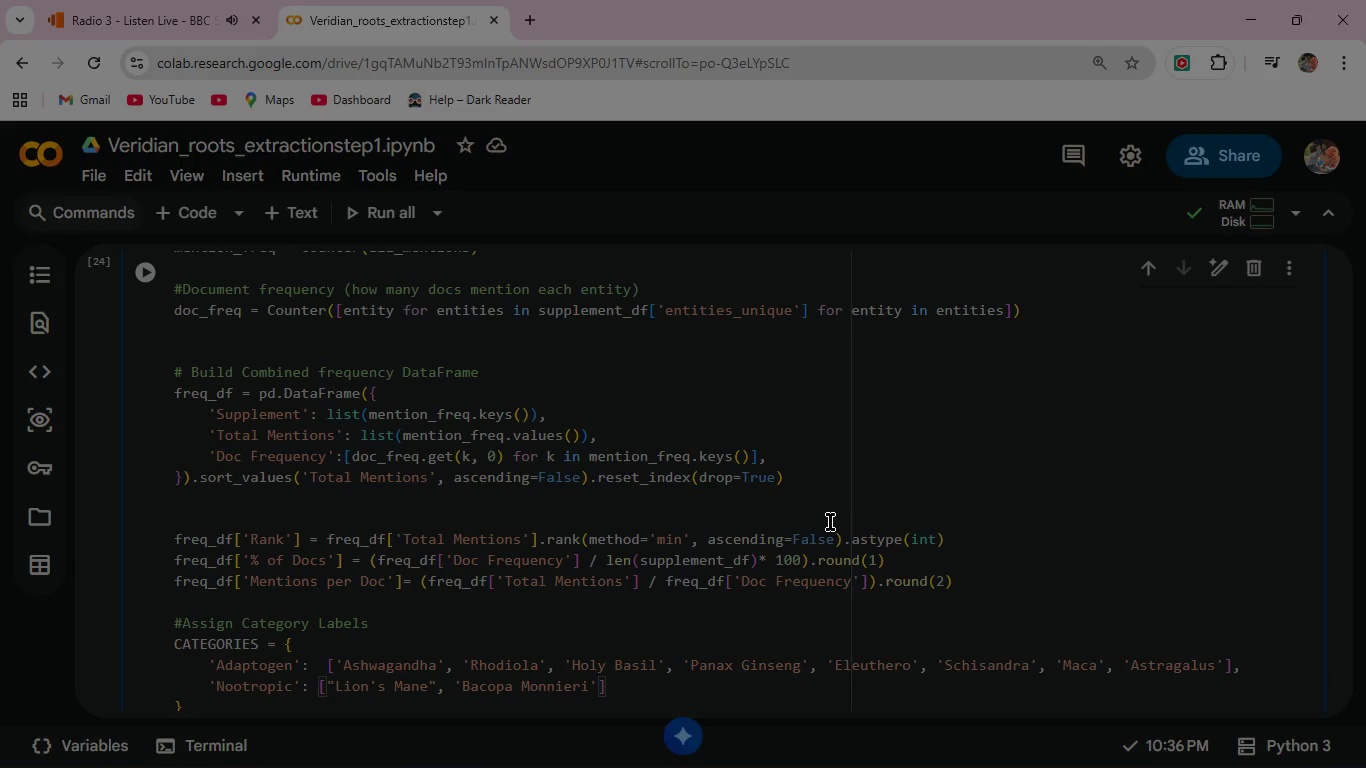 
key(ArrowRight)
 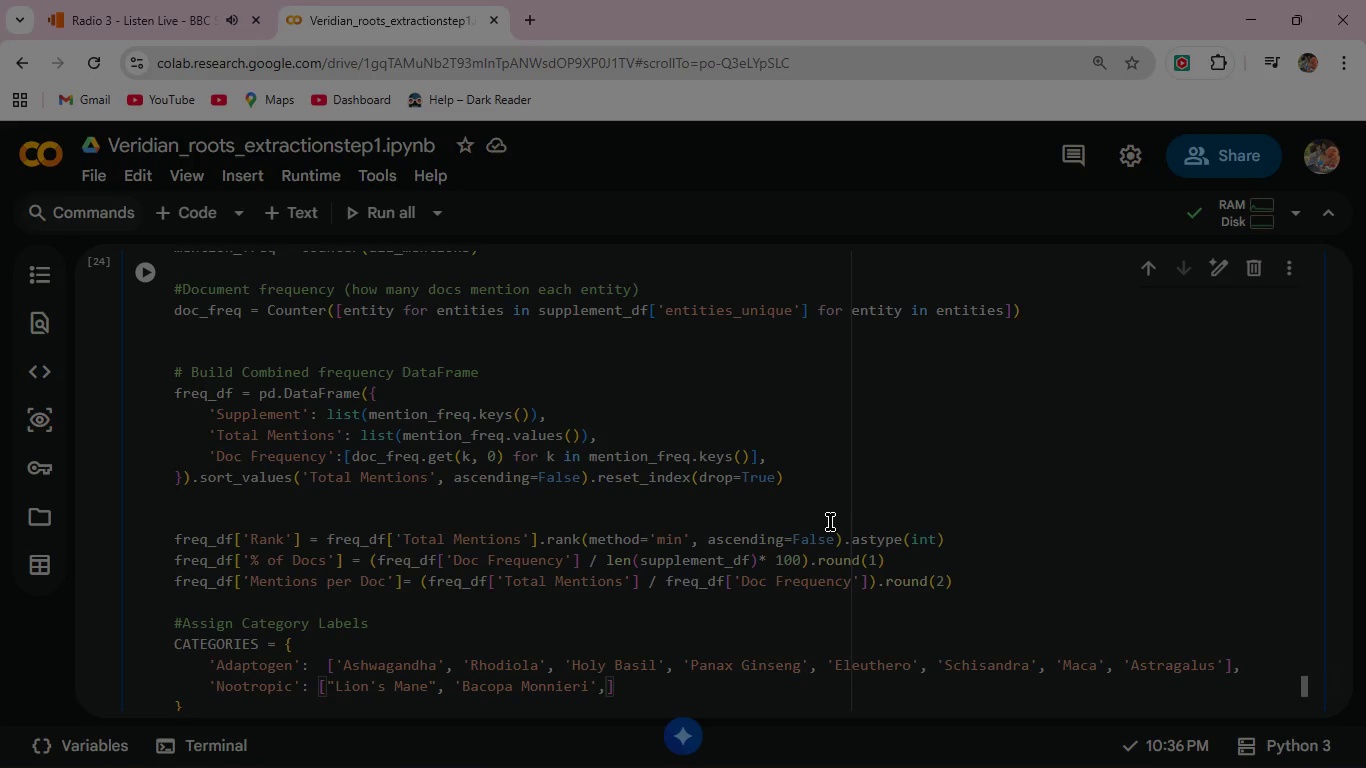 
type(, 'Ginko)
key(Backspace)
type(go Biloba)
 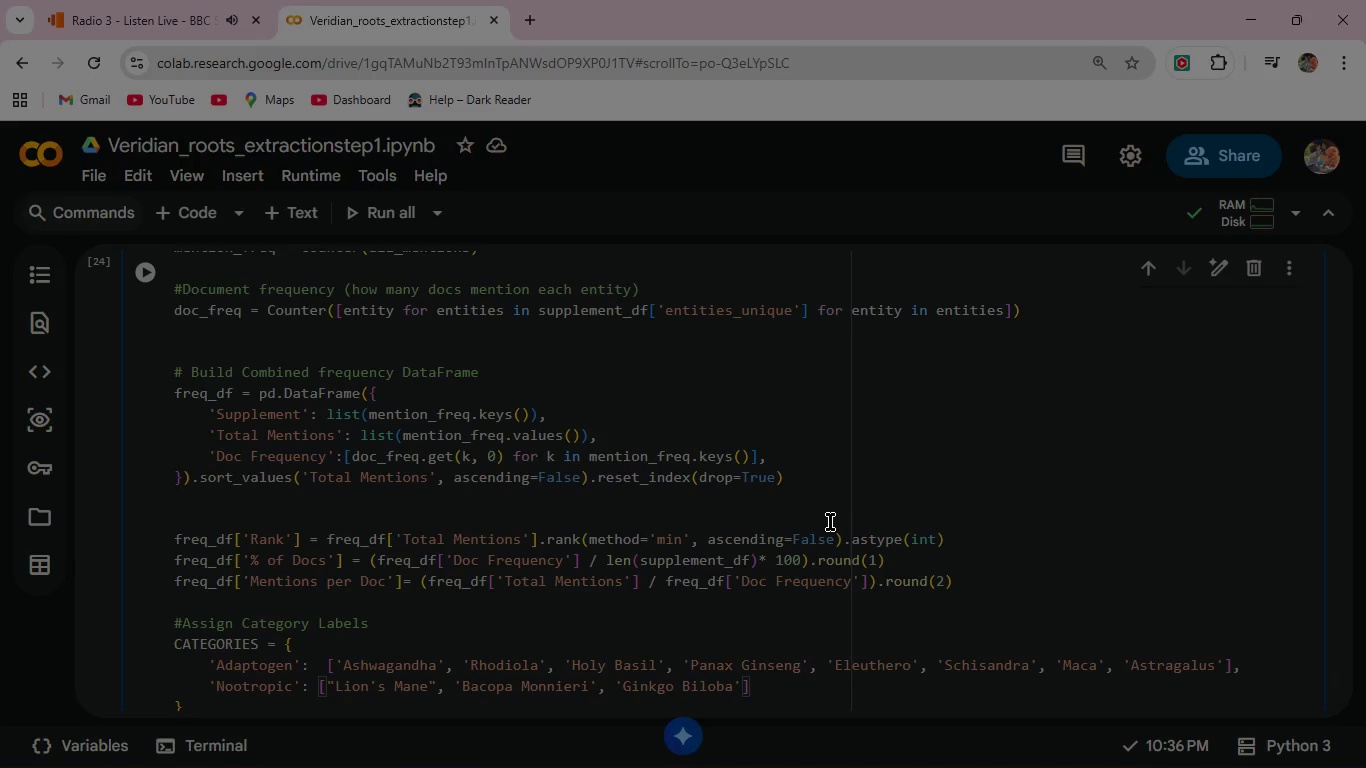 
key(ArrowRight)
 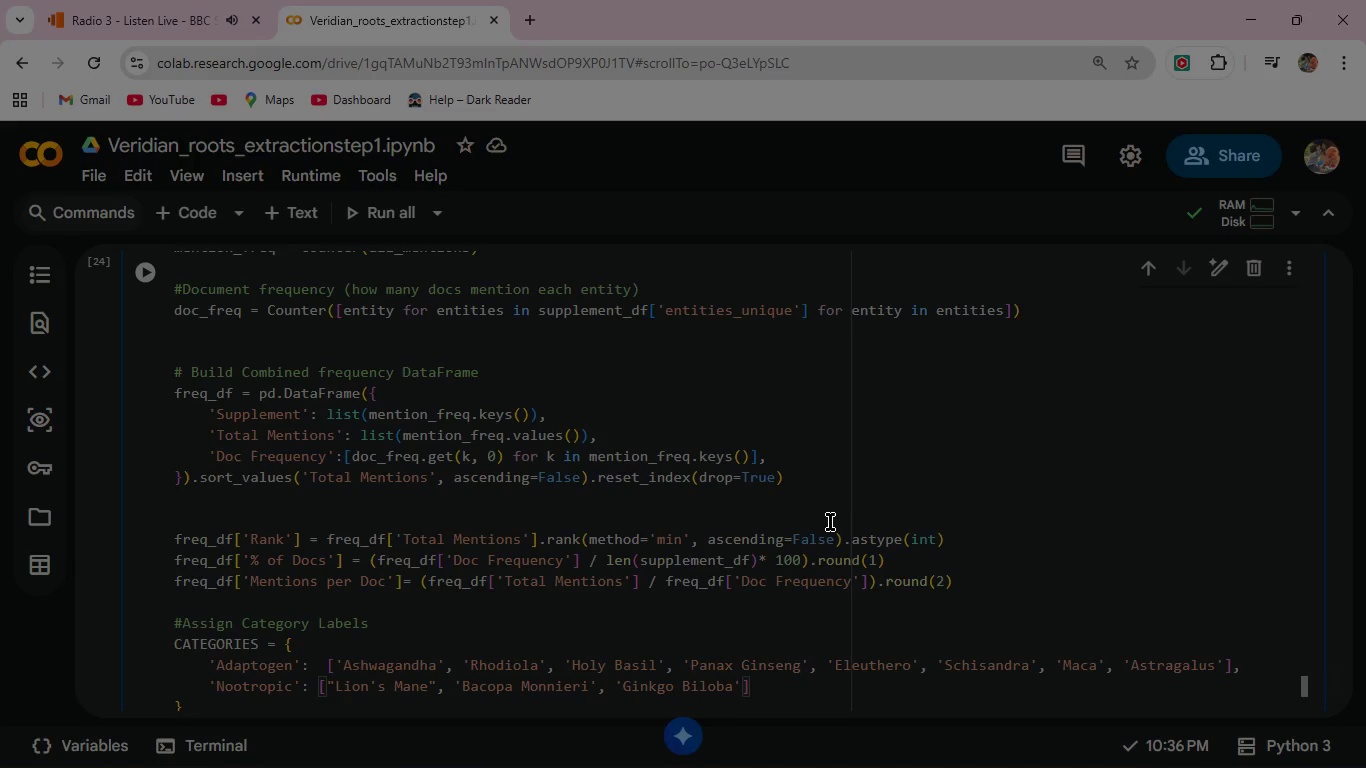 
type(, 'L-Theanine)
 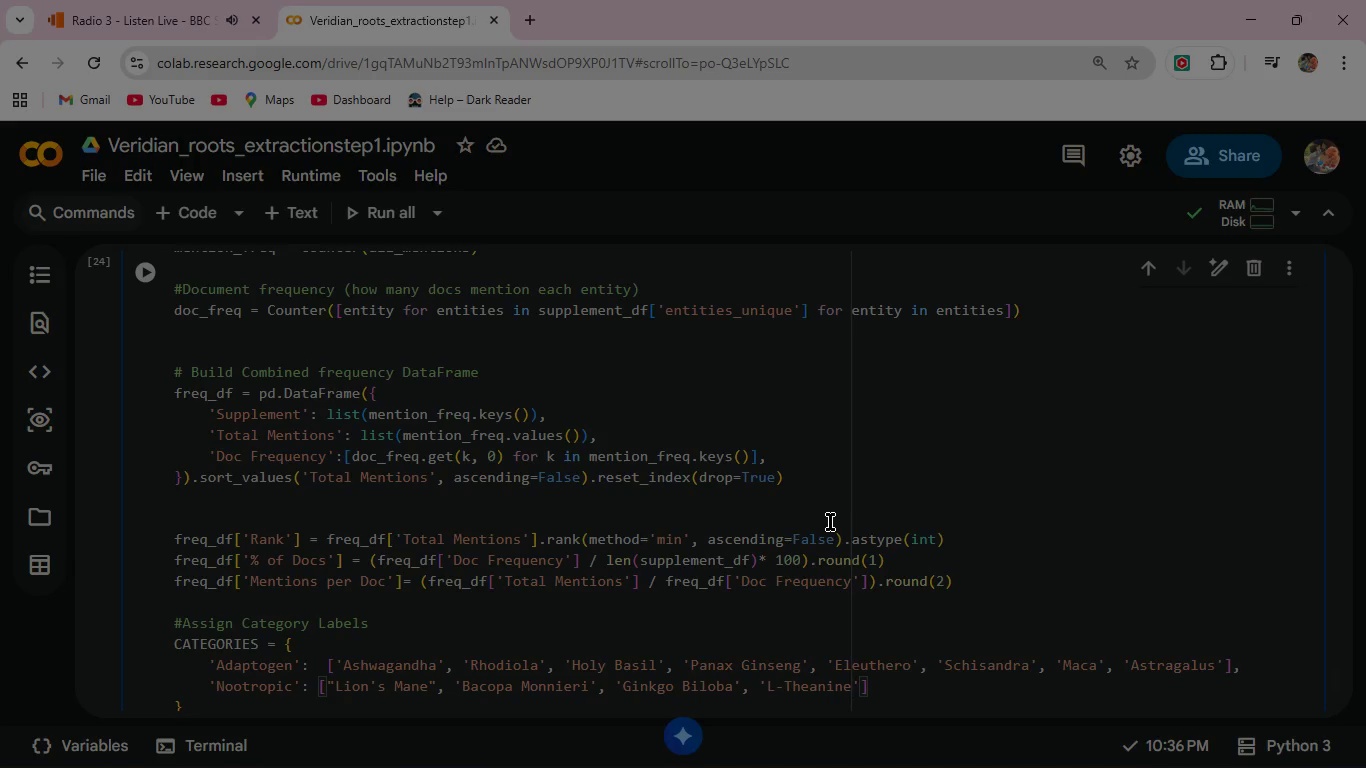 
key(ArrowRight)
 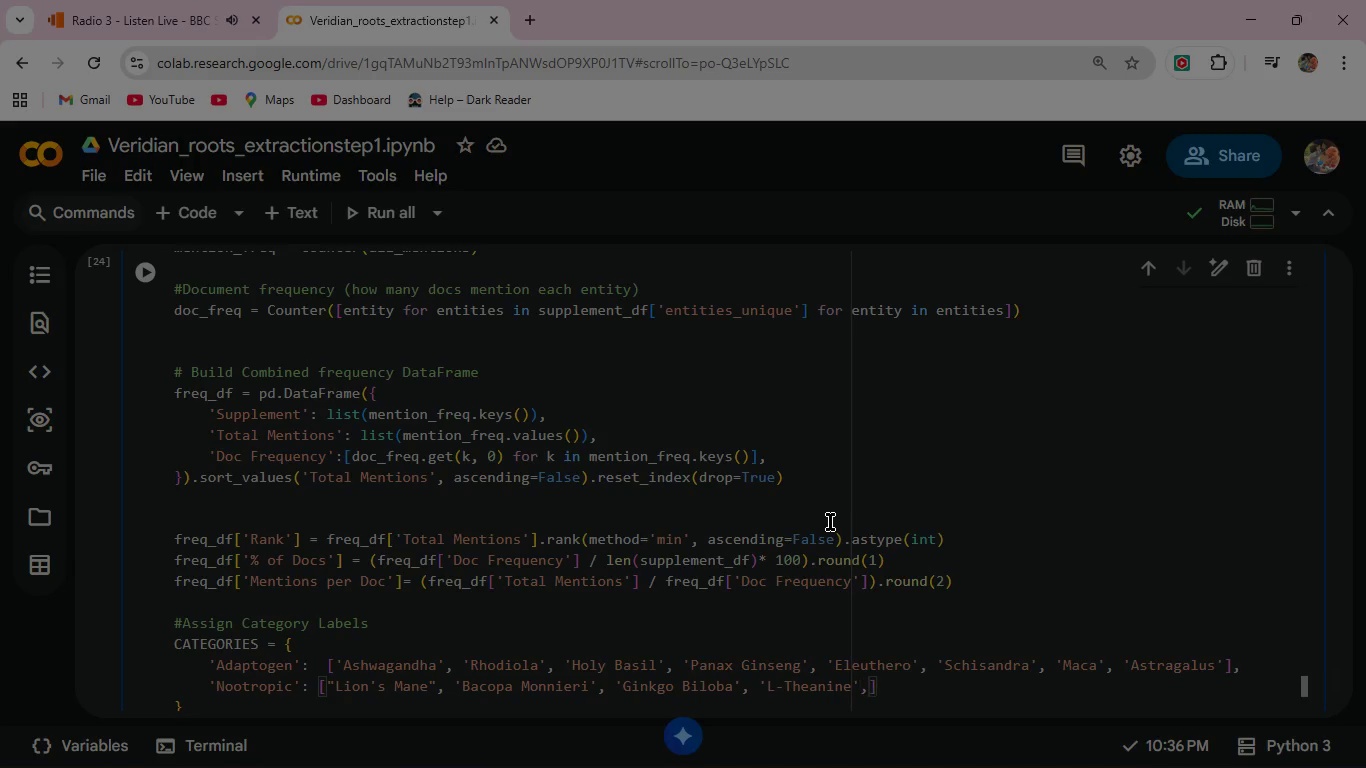 
key(Comma)
 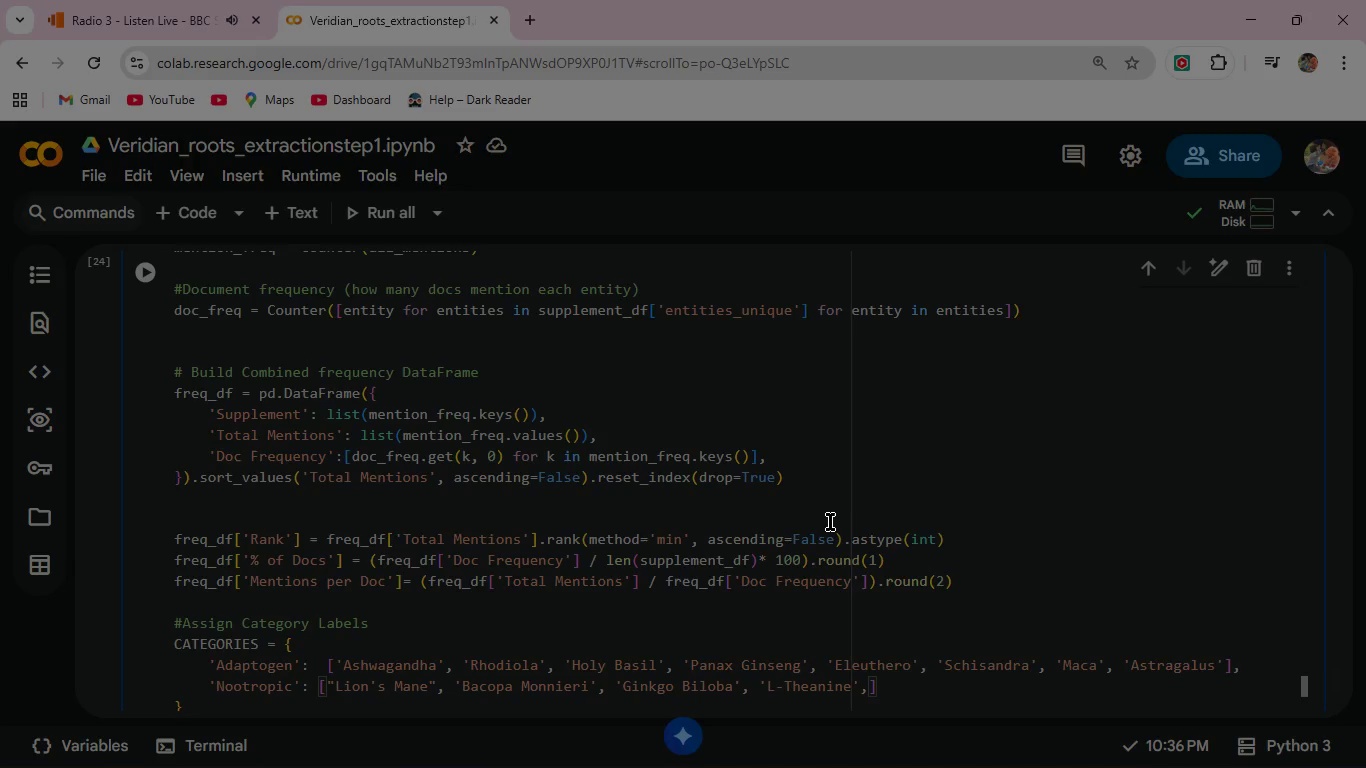 
type( 'Alpha-GPC)
 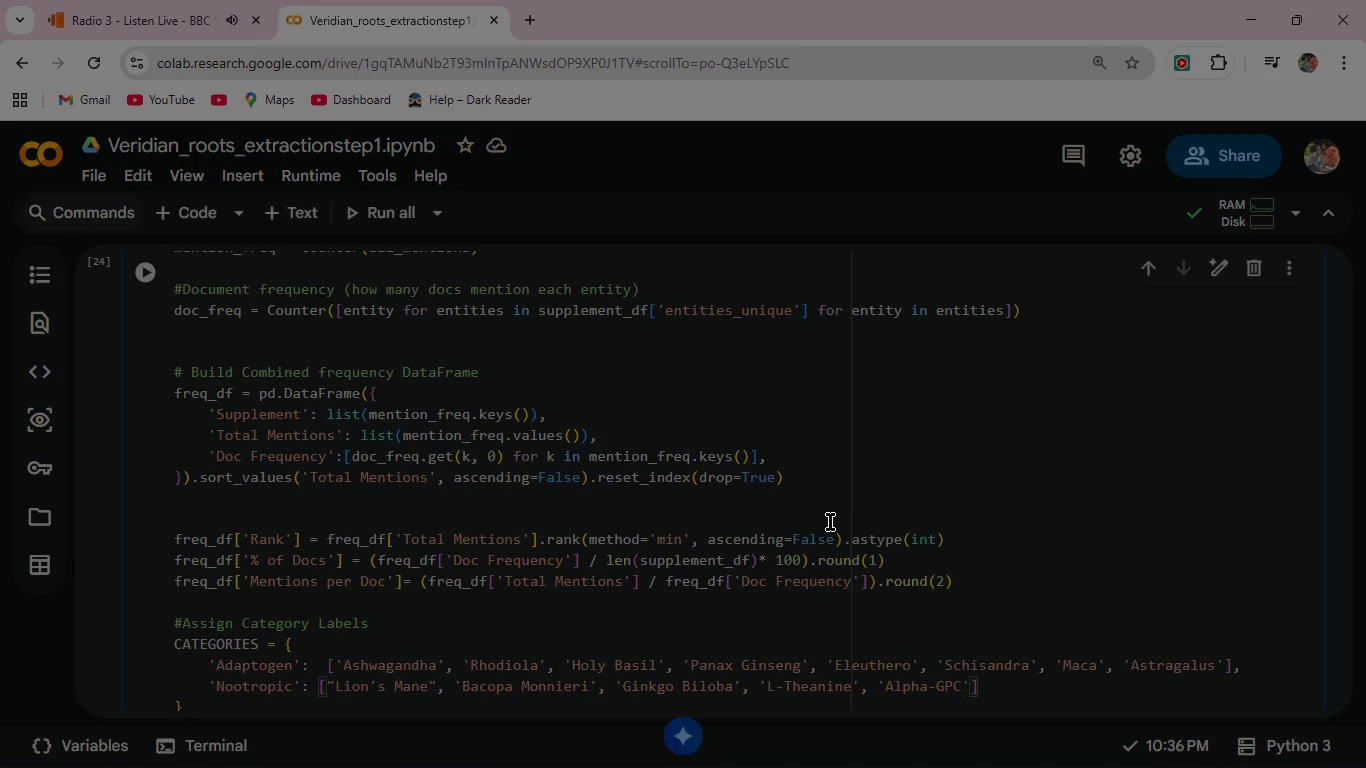 
key(ArrowRight)
 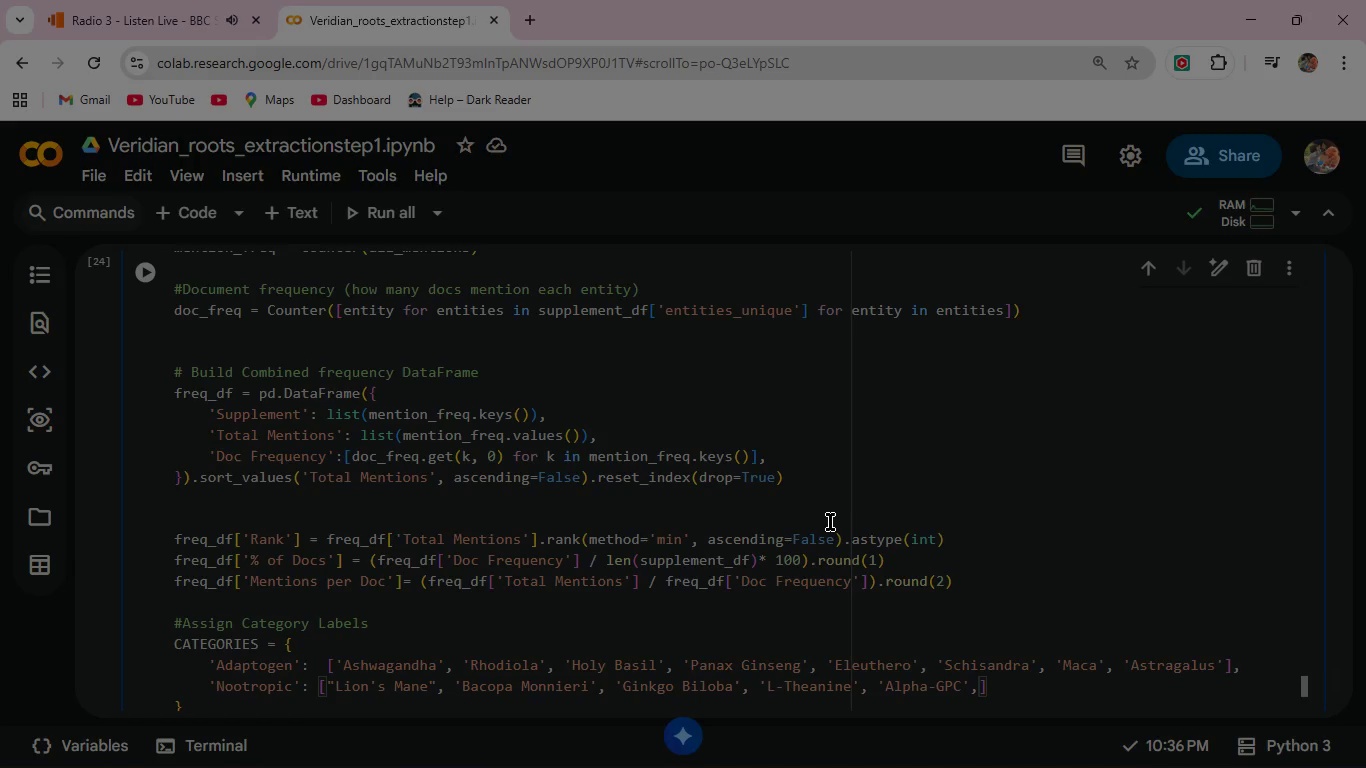 
type(, 'Huperzine A)
 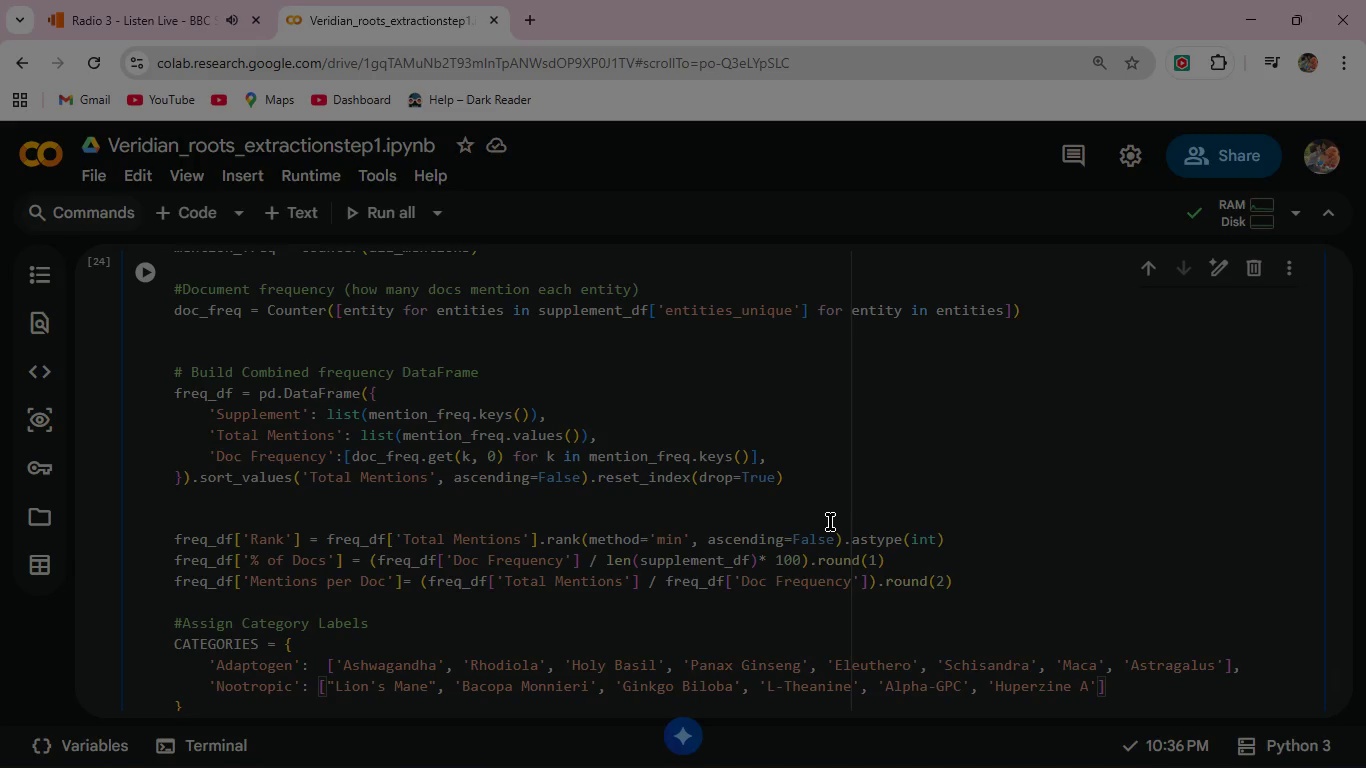 
key(ArrowRight)
 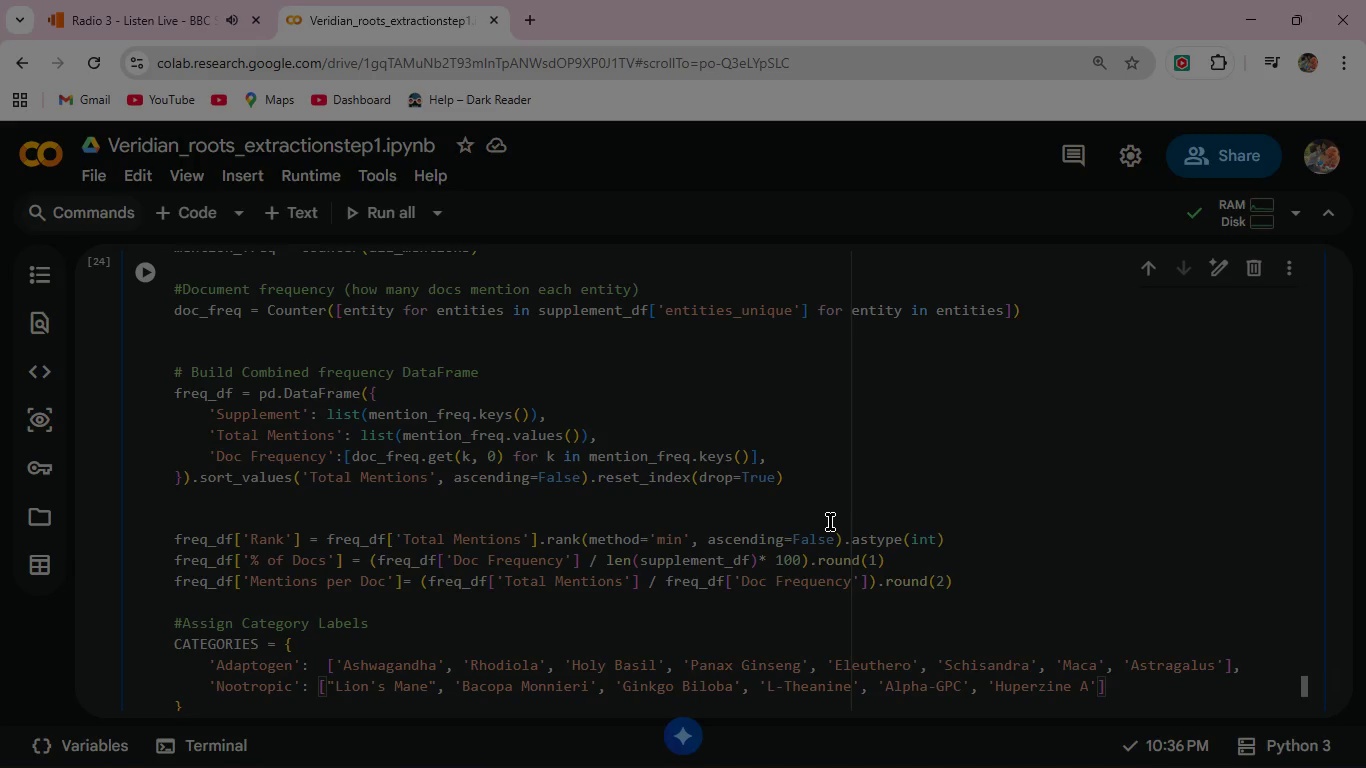 
type(, 'Phosphatidylserine)
 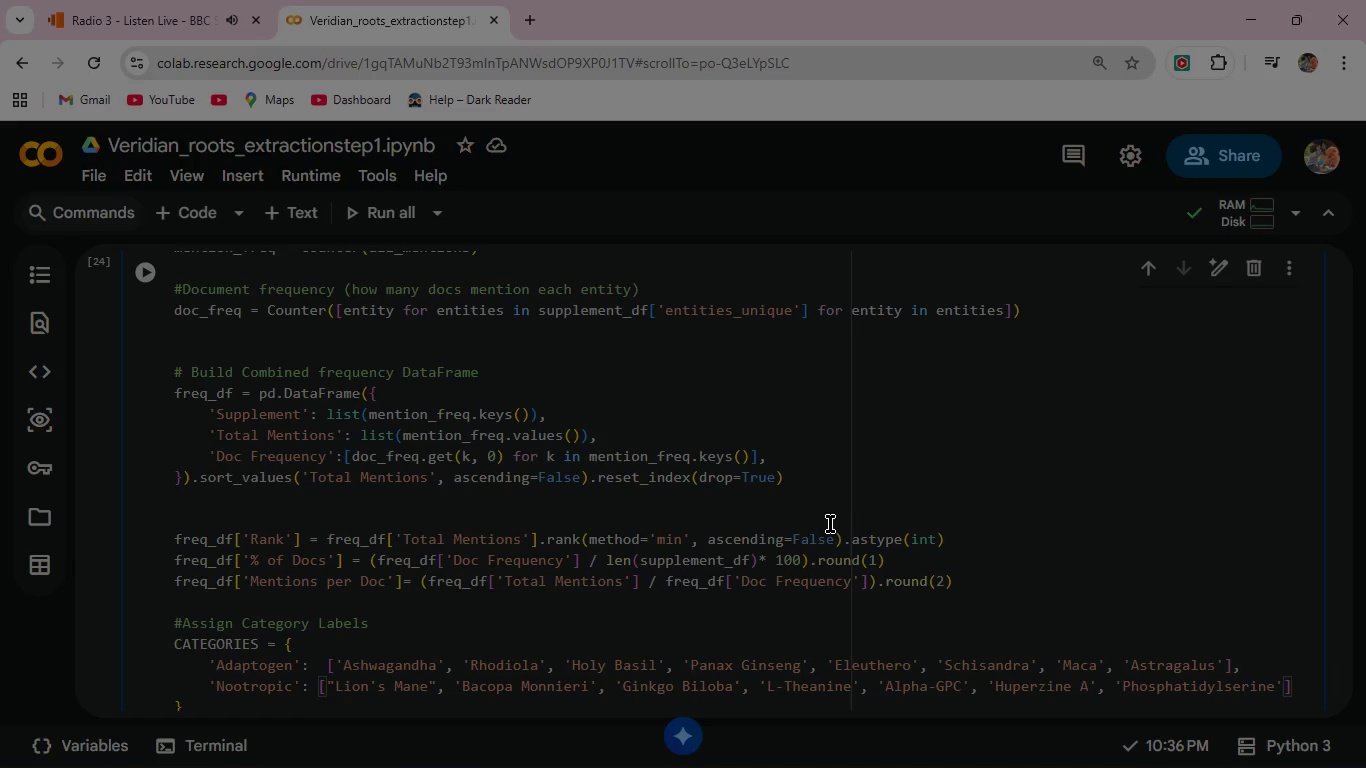 
key(ArrowRight)
 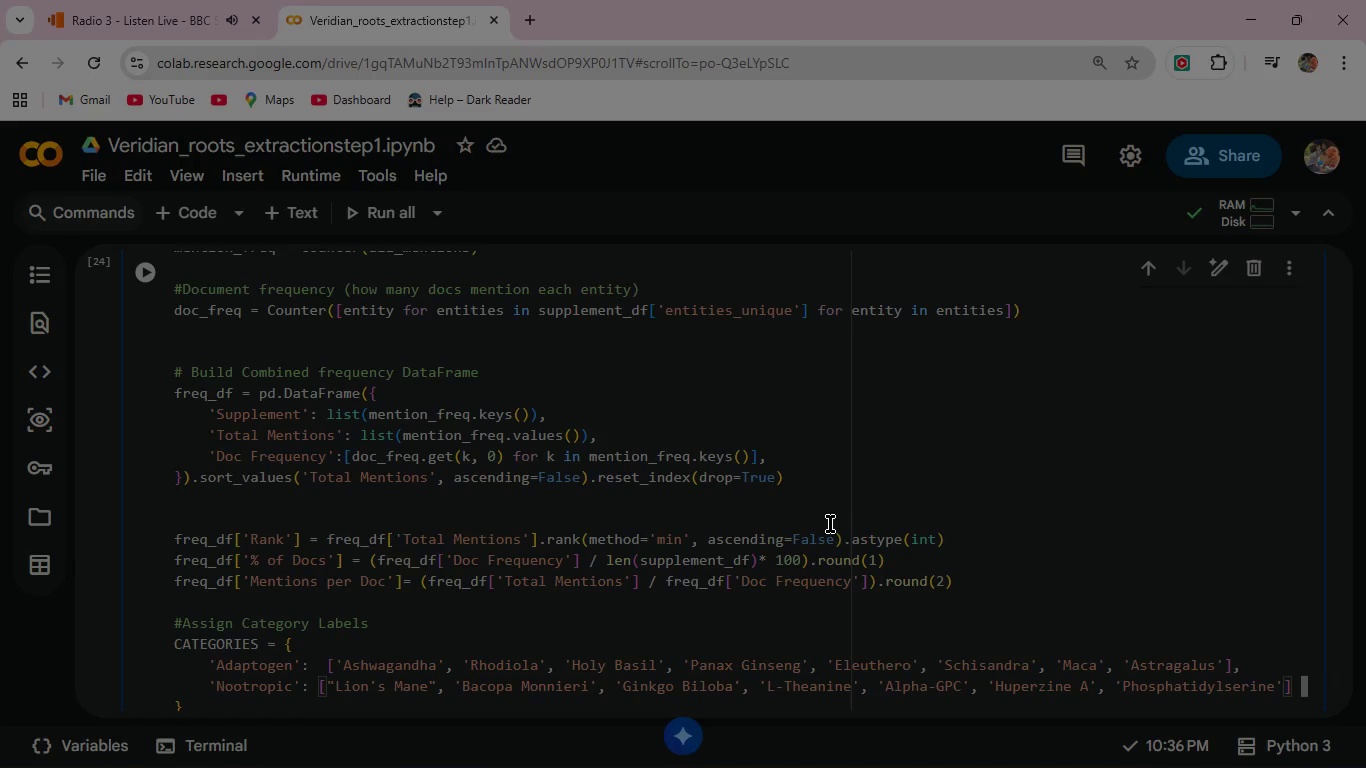 
type(, 'Noopept)
 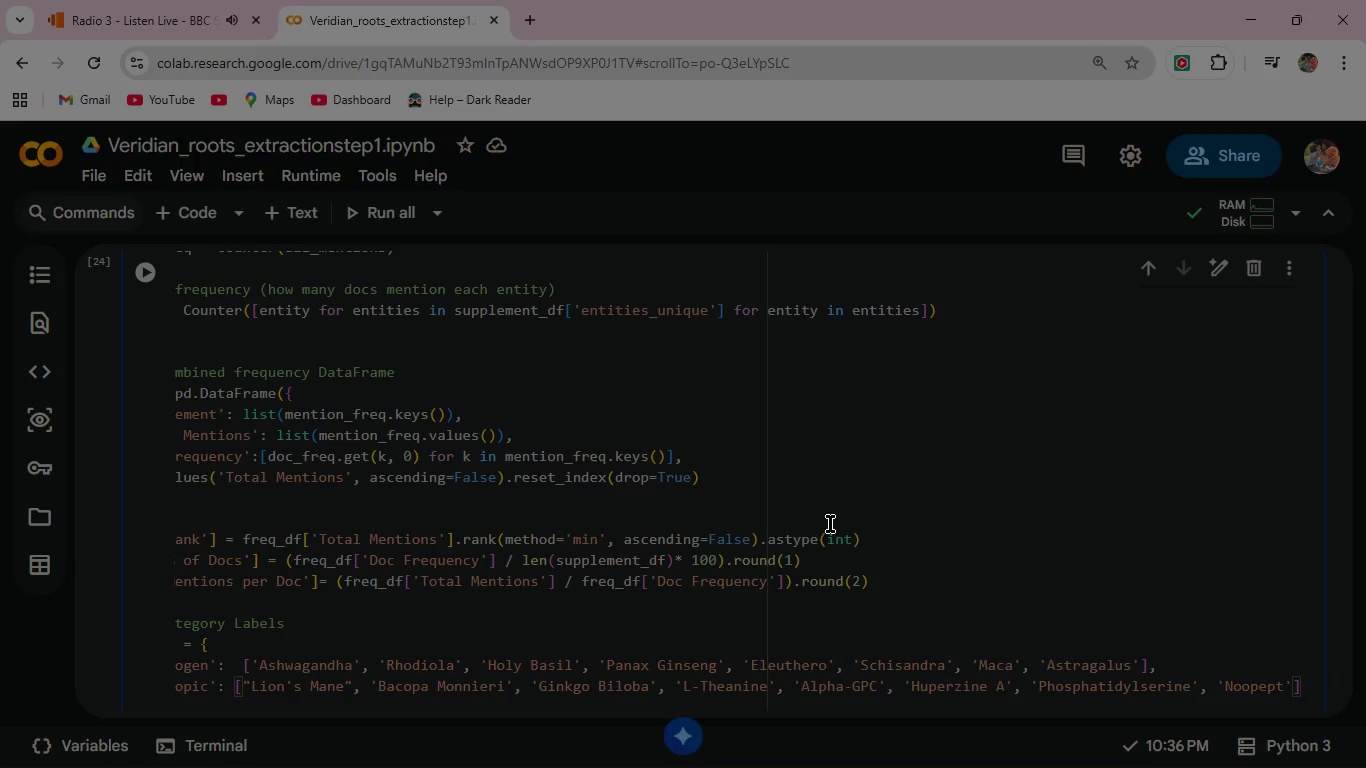 
key(ArrowRight)
 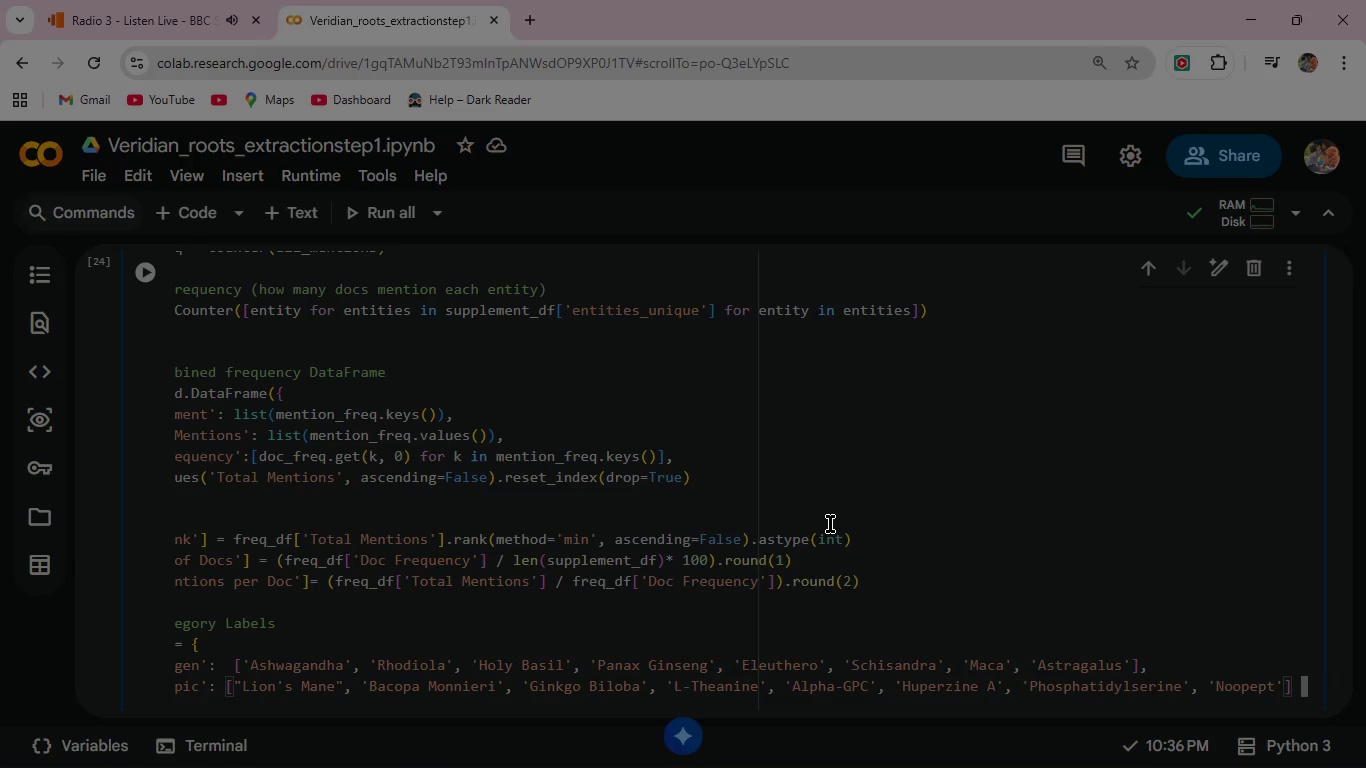 
type(,'Piraceta)
 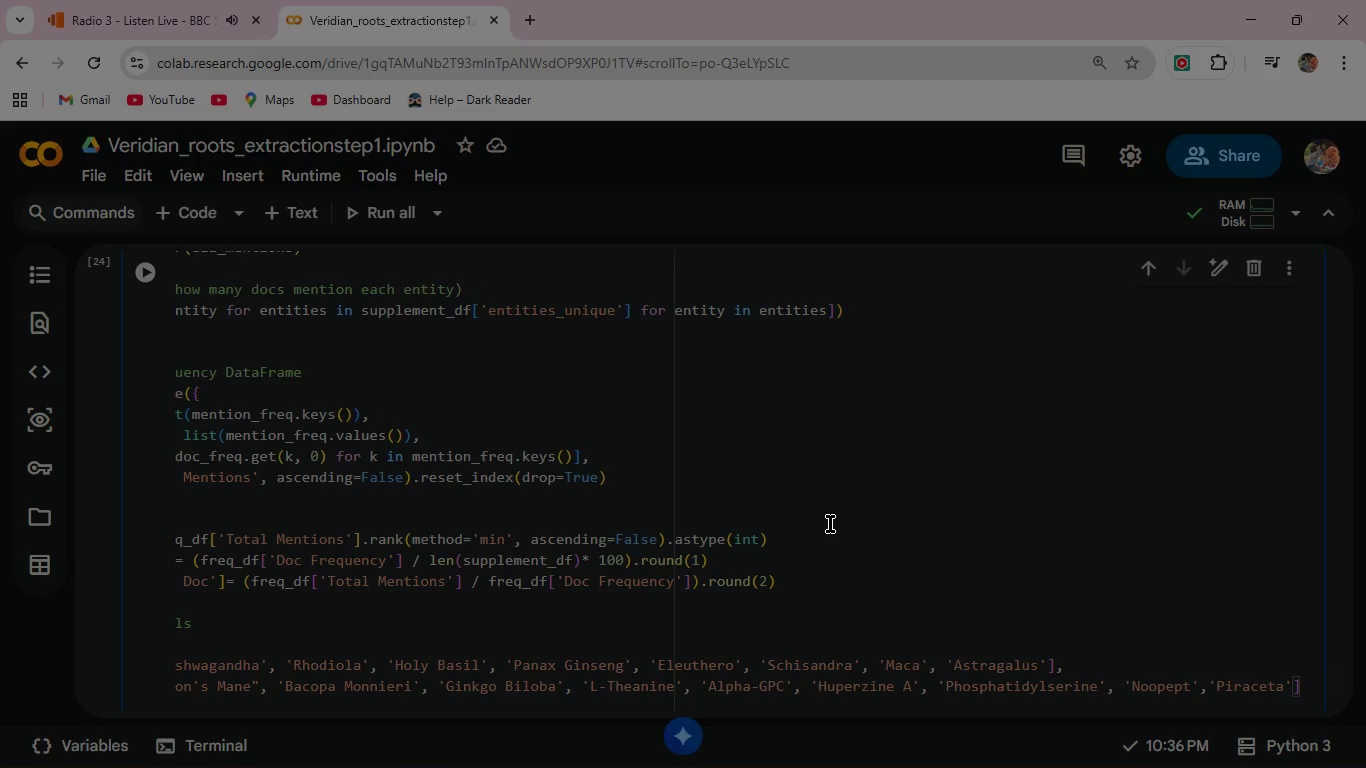 
wait(6.62)
 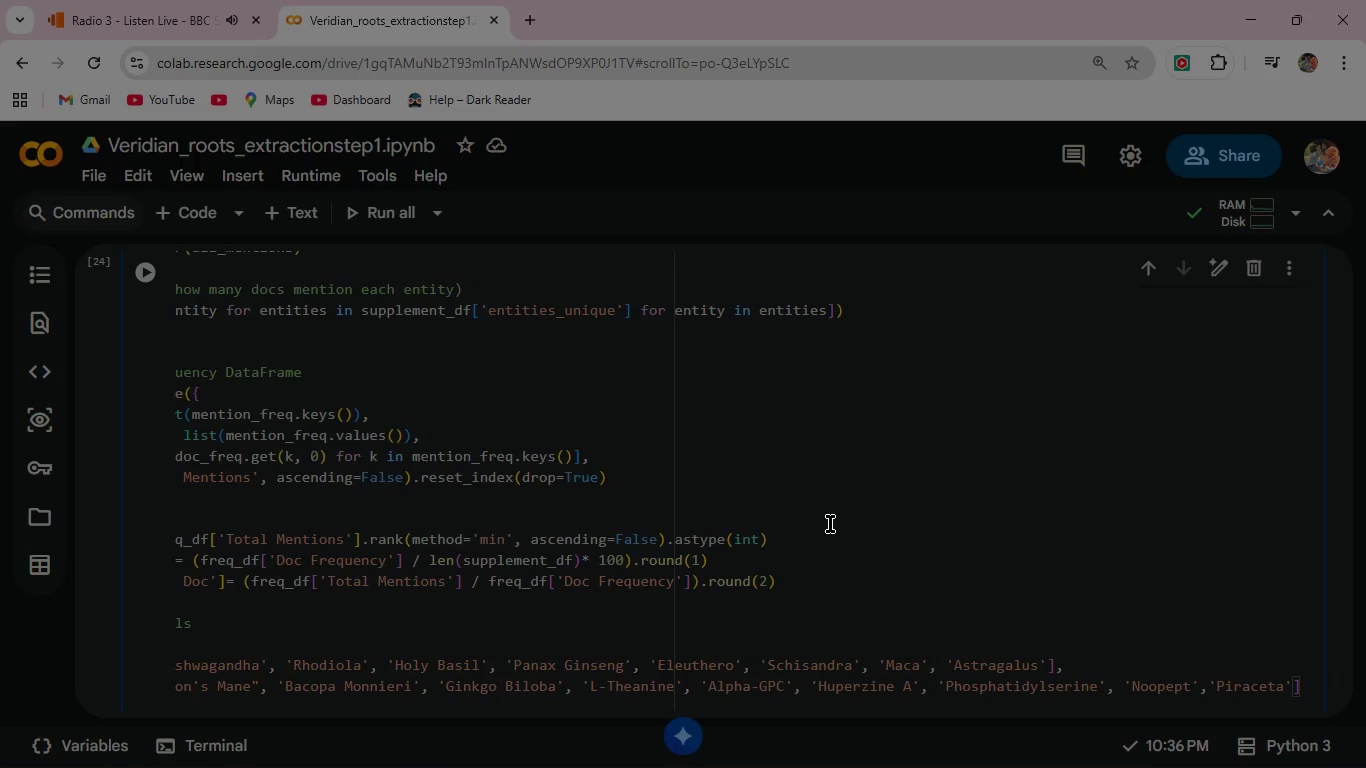 
key(M)
 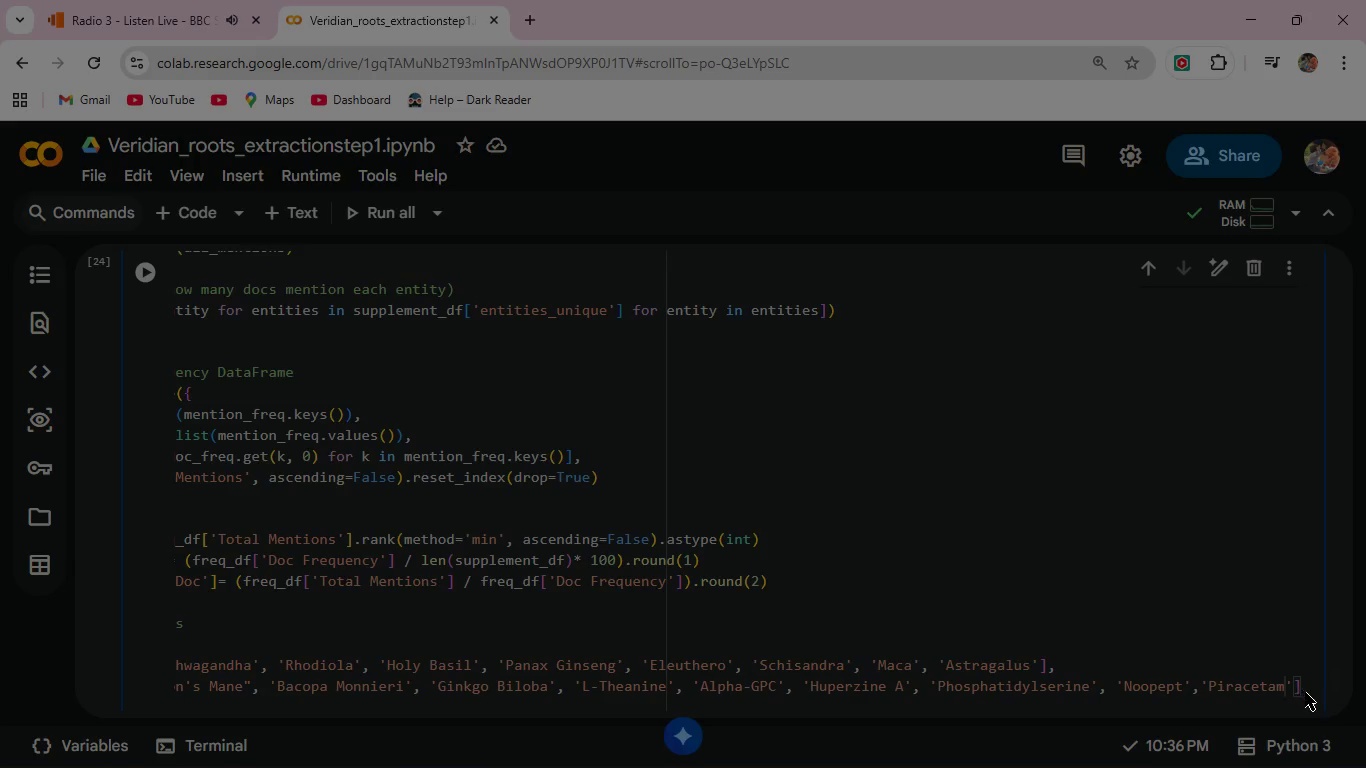 
wait(6.67)
 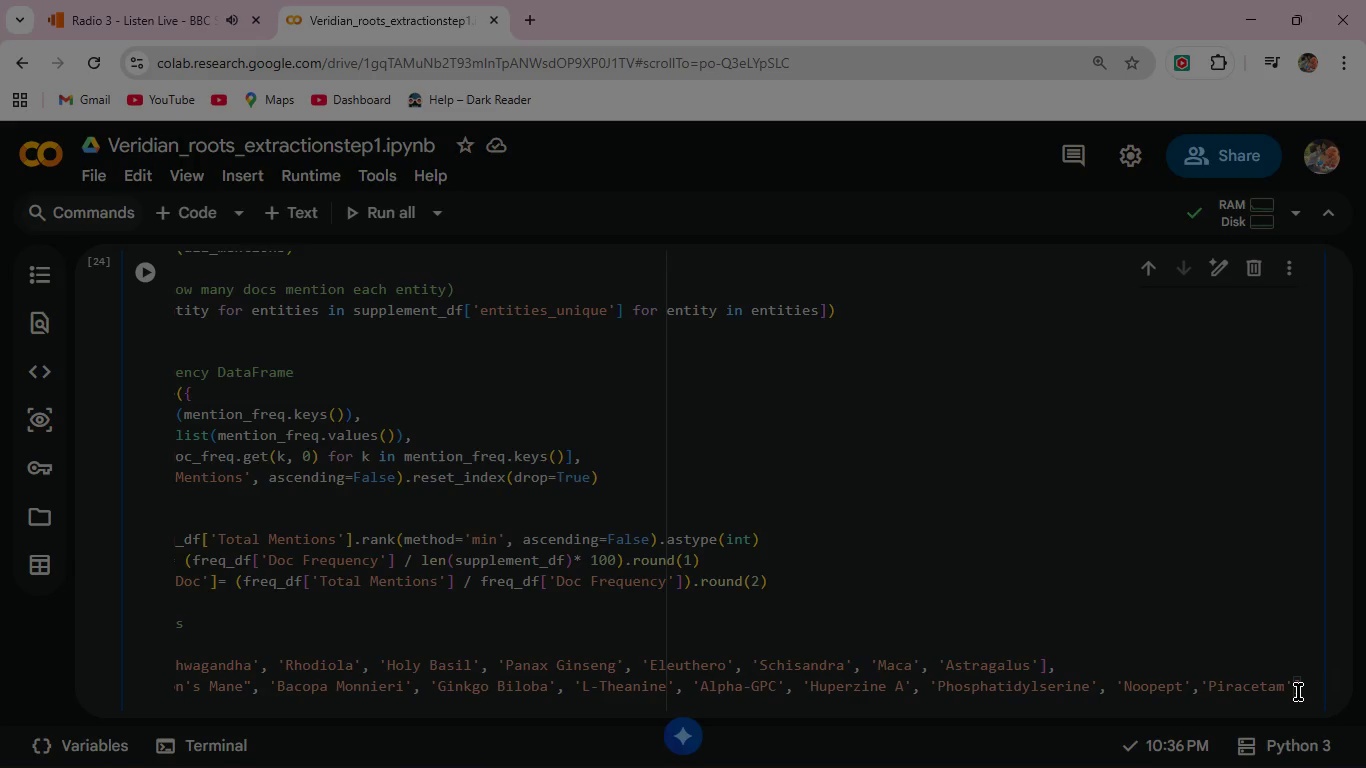 
left_click([1297, 680])
 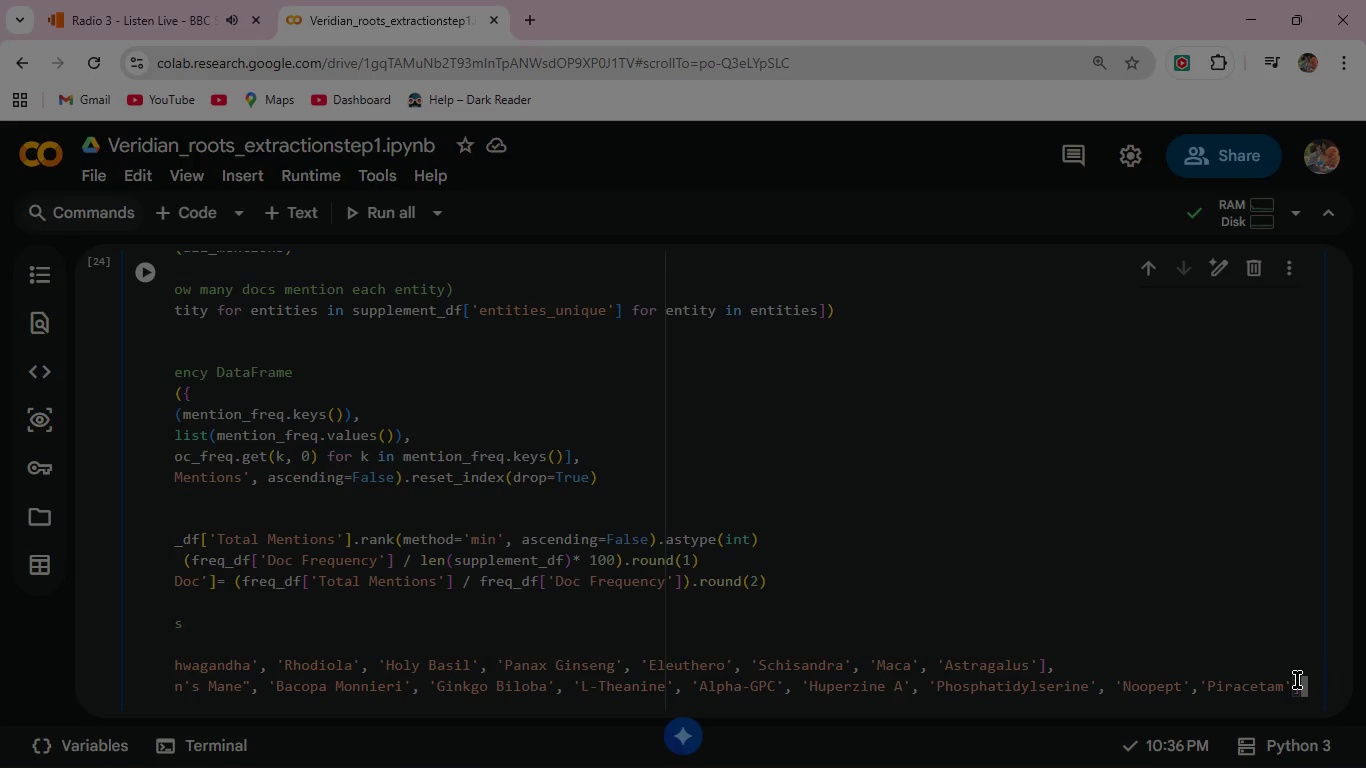 
key(ArrowRight)
 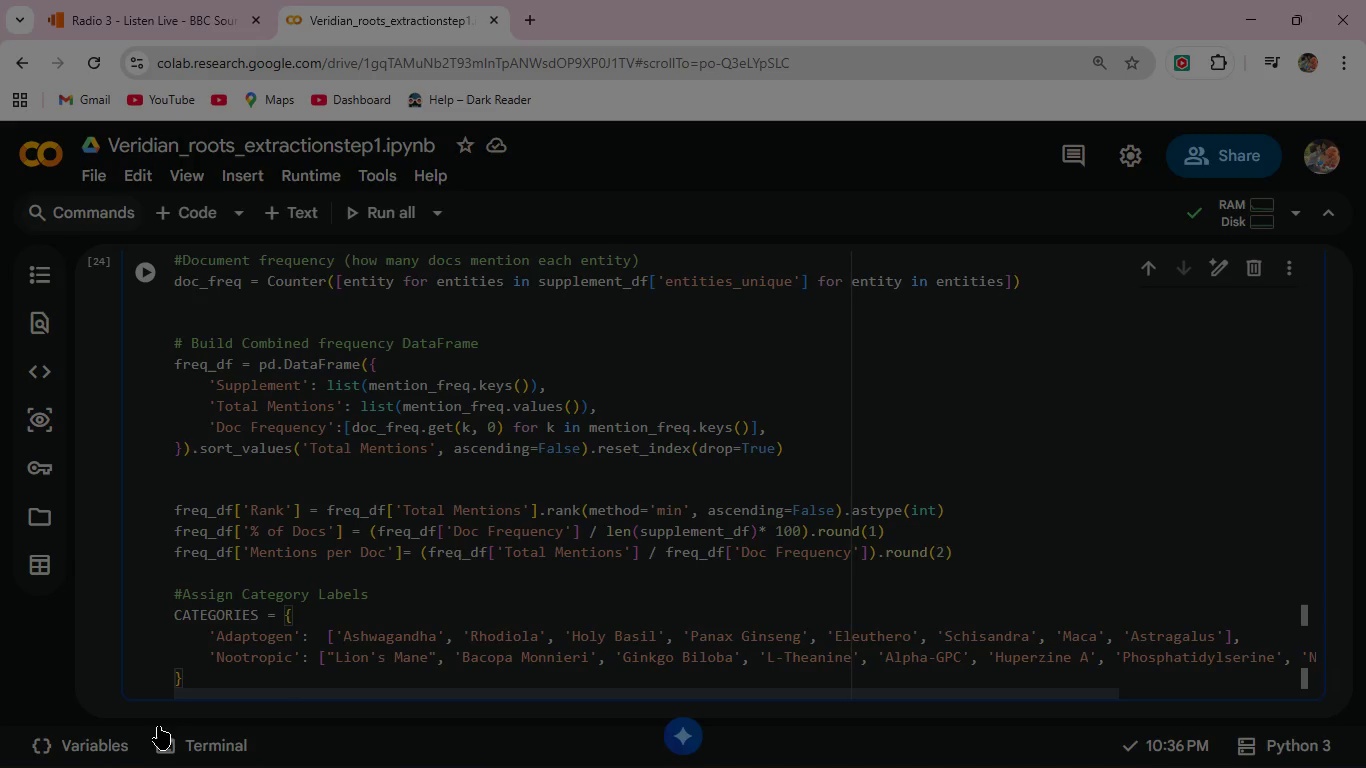 
left_click_drag(start_coordinate=[303, 690], to_coordinate=[652, 692])
 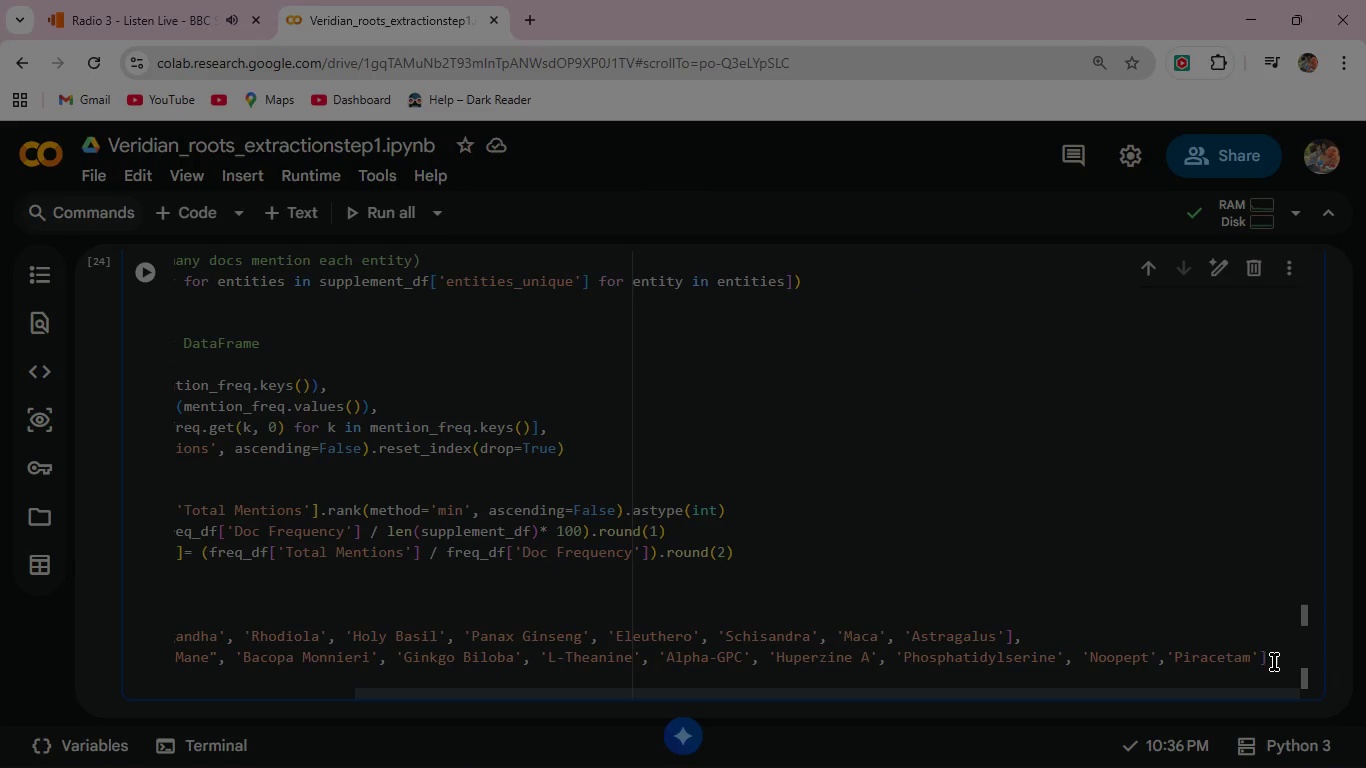 
left_click([1272, 662])
 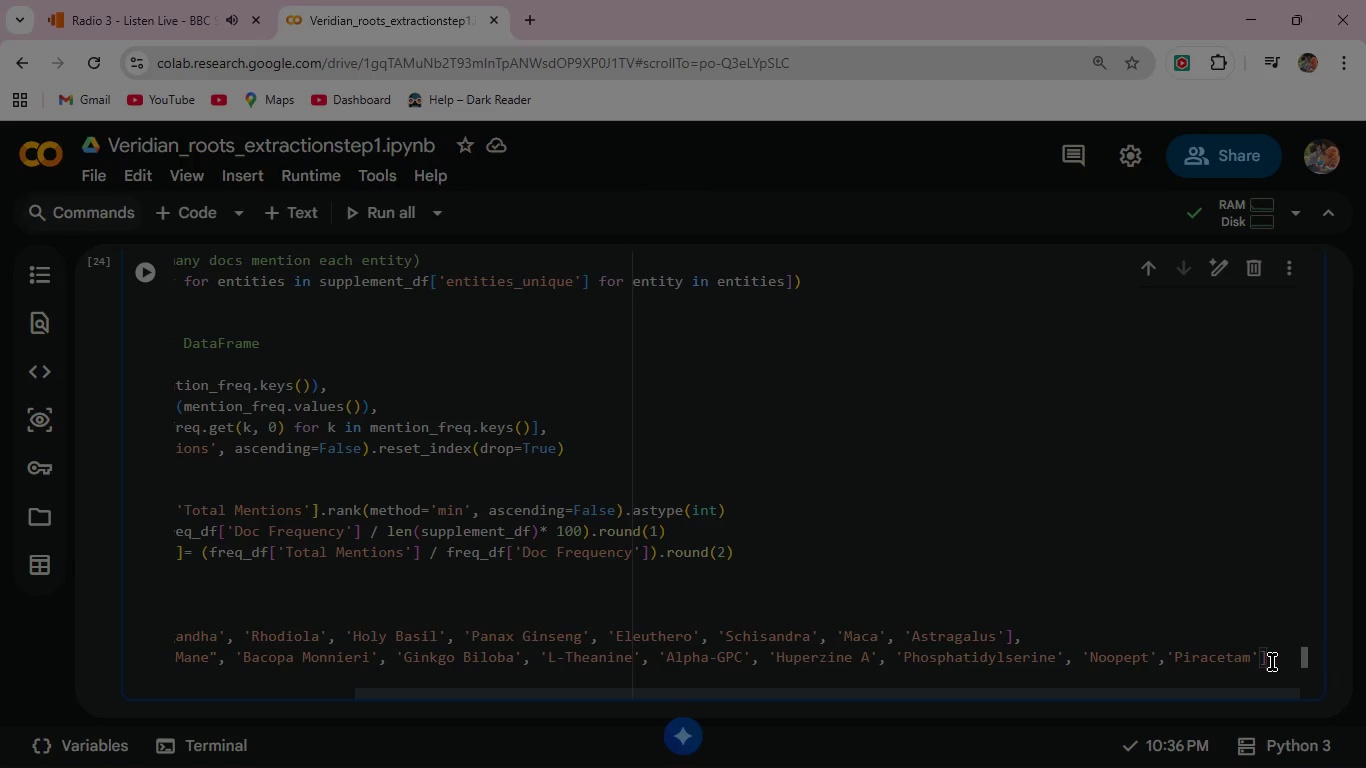 
key(Comma)
 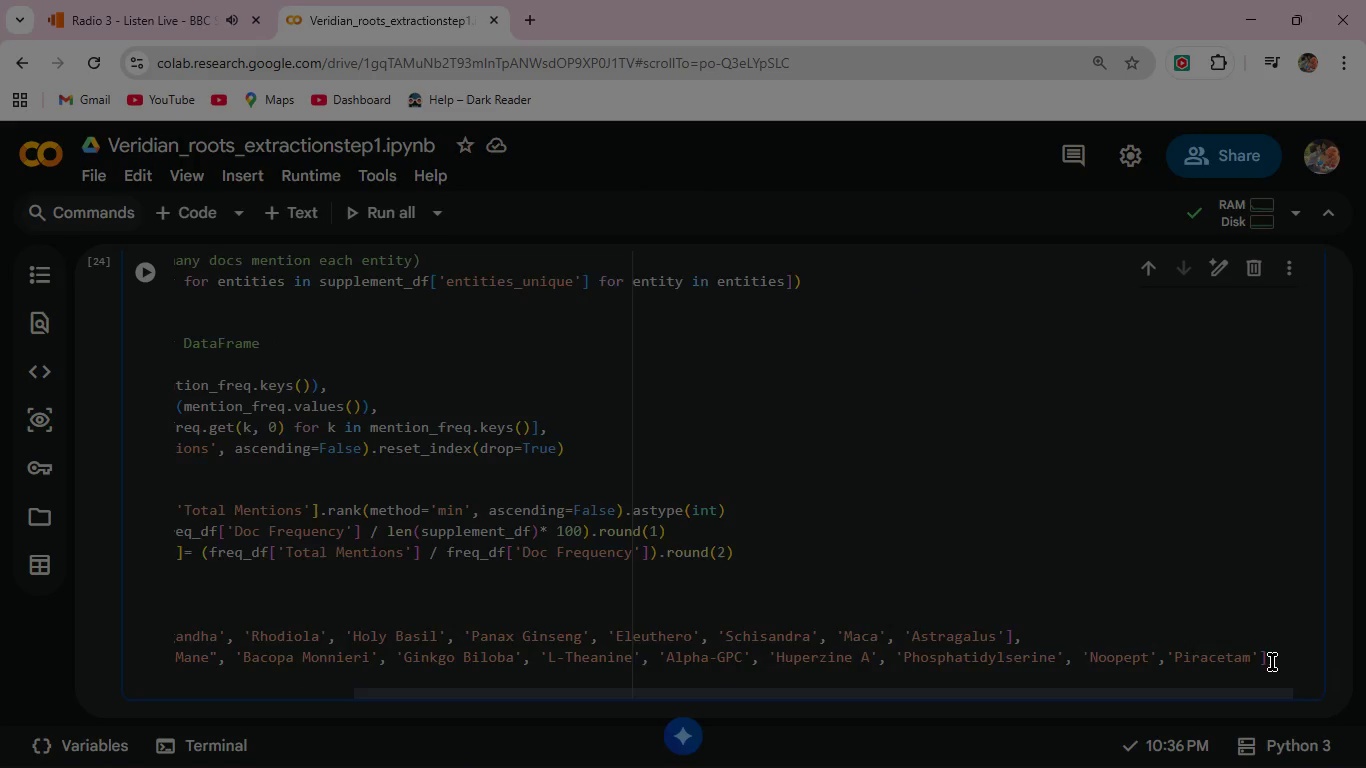 
key(Enter)
 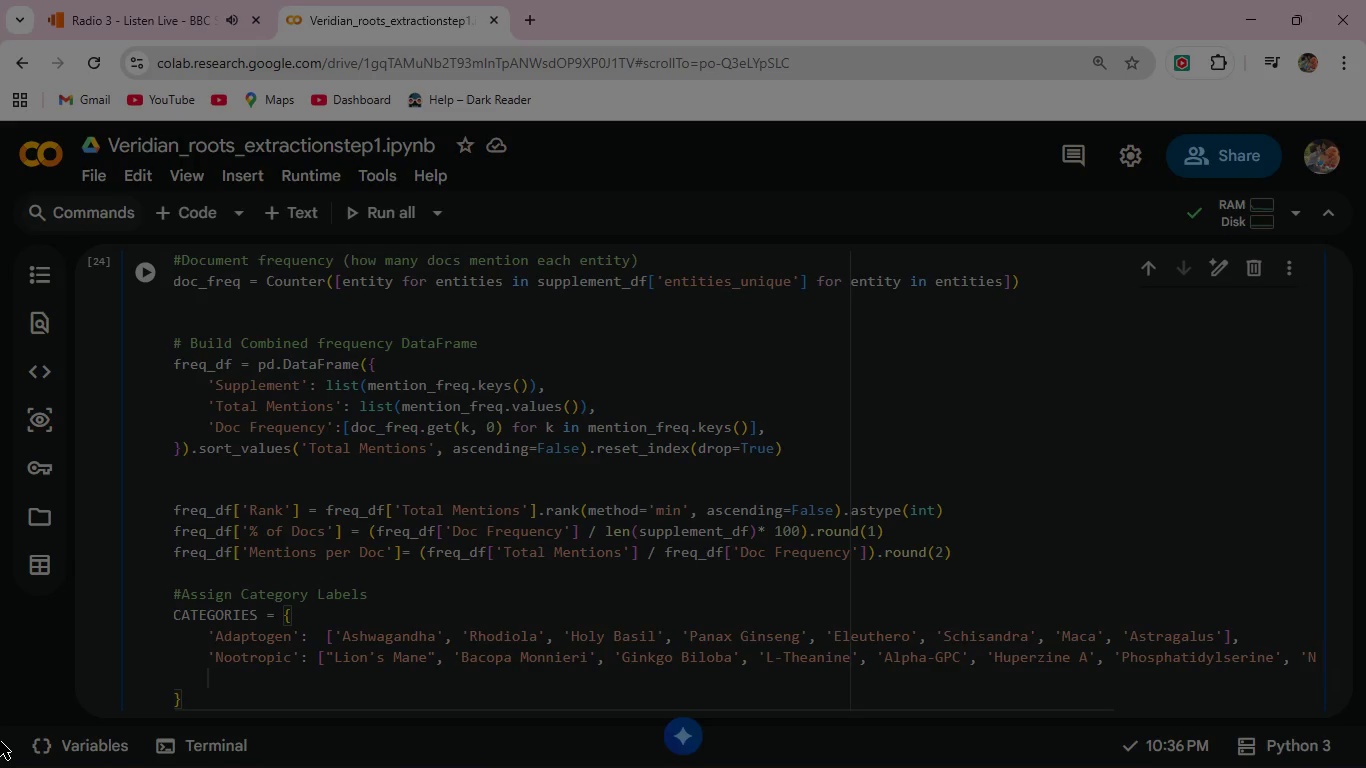 
wait(12.28)
 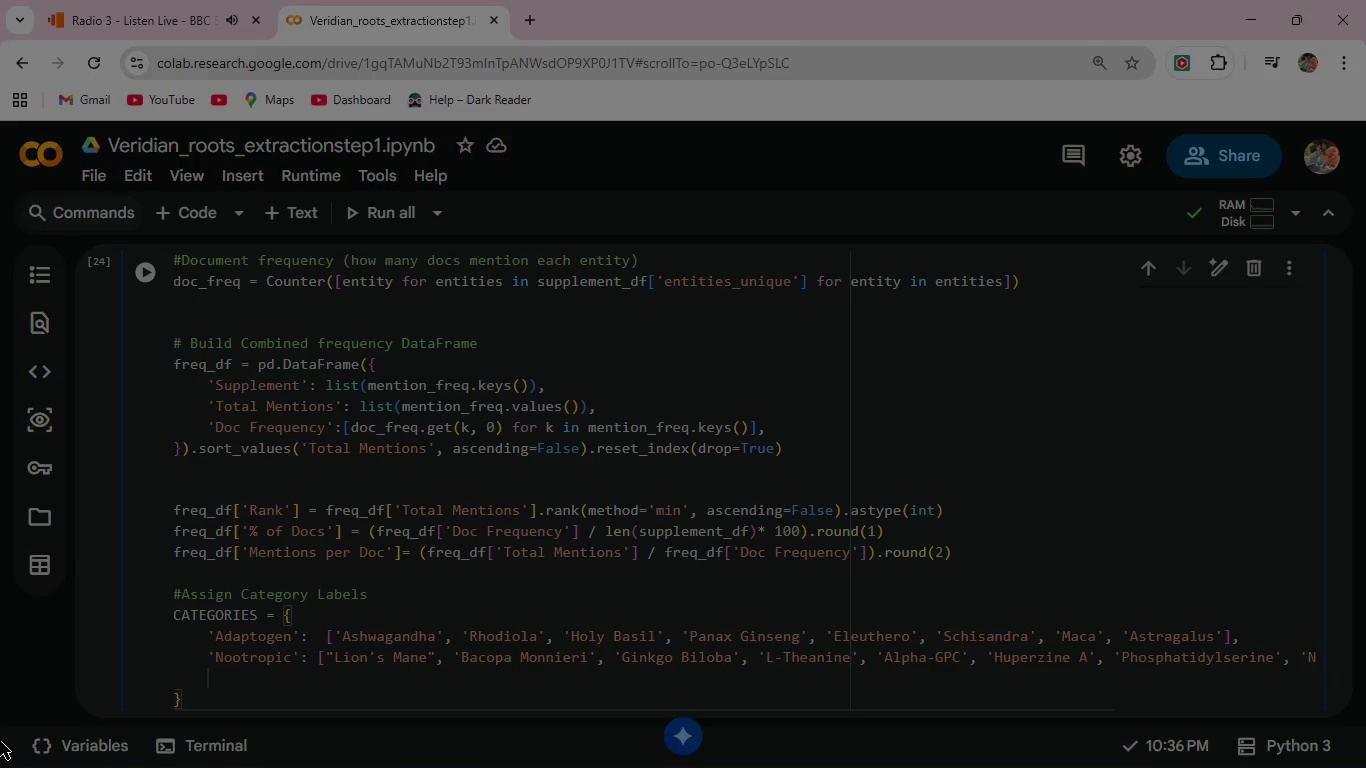 
type('Mush)
 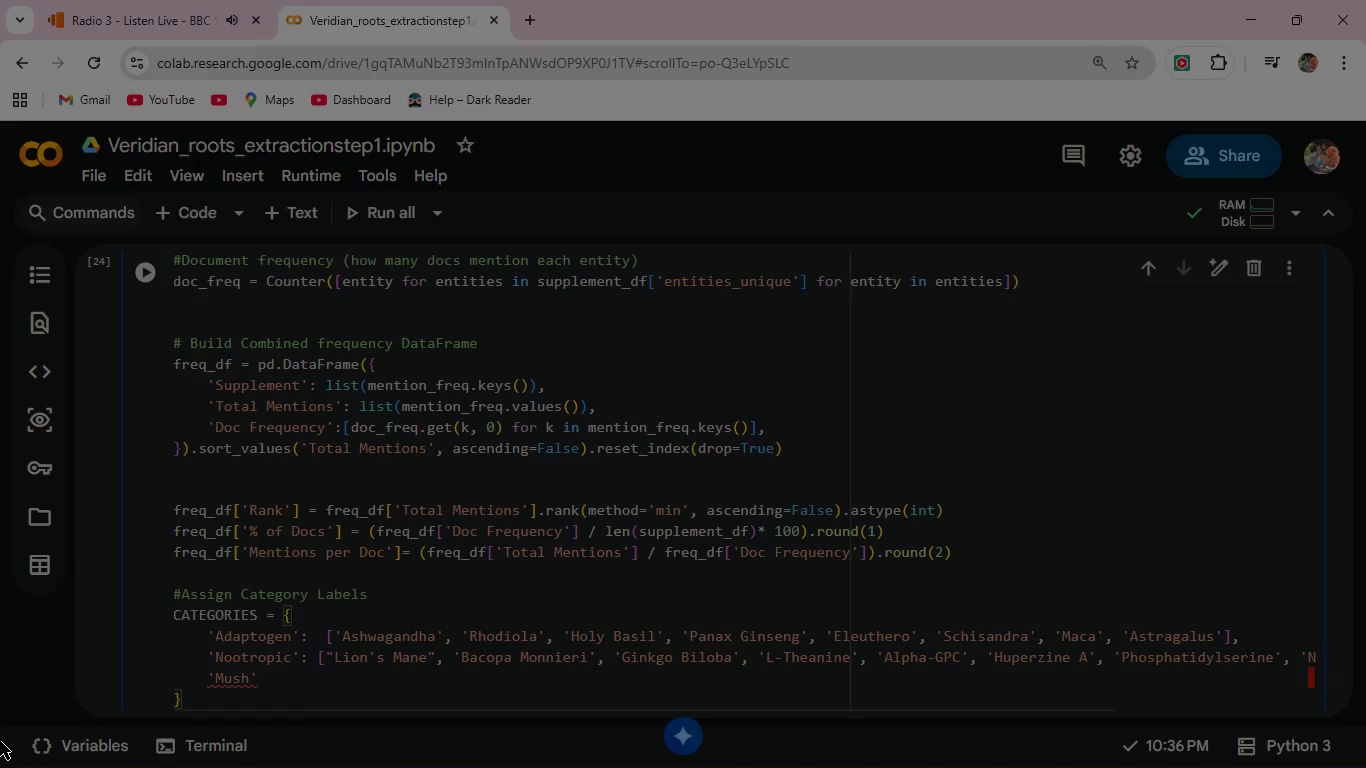 
wait(5.47)
 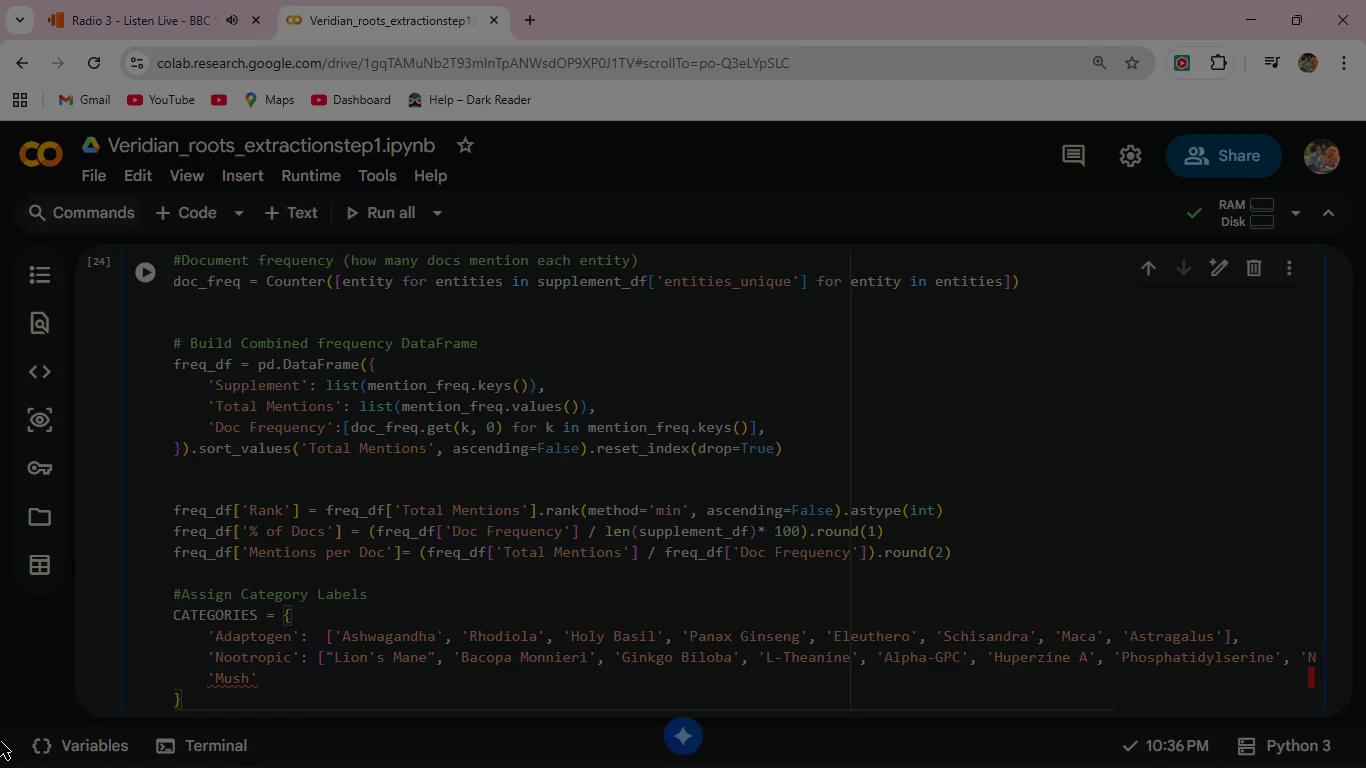 
type(room)
 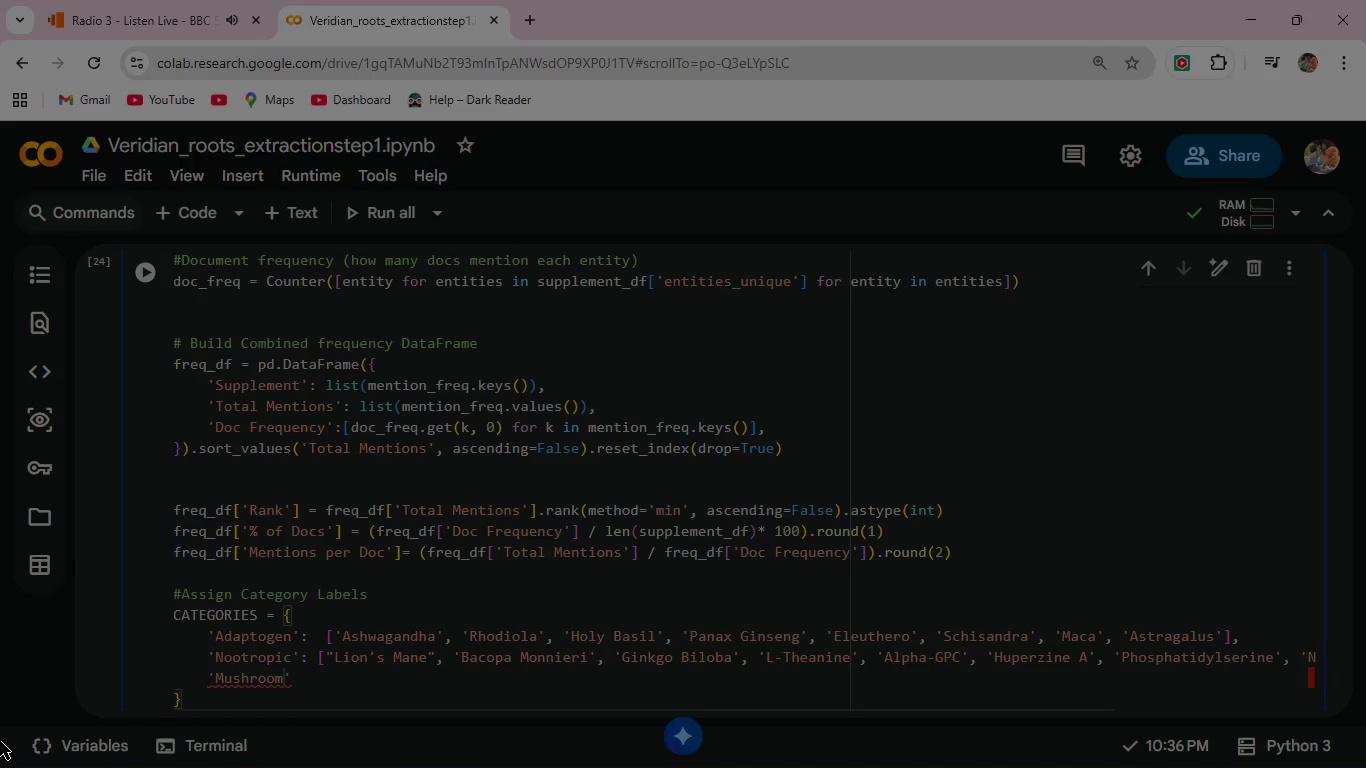 
key(ArrowRight)
 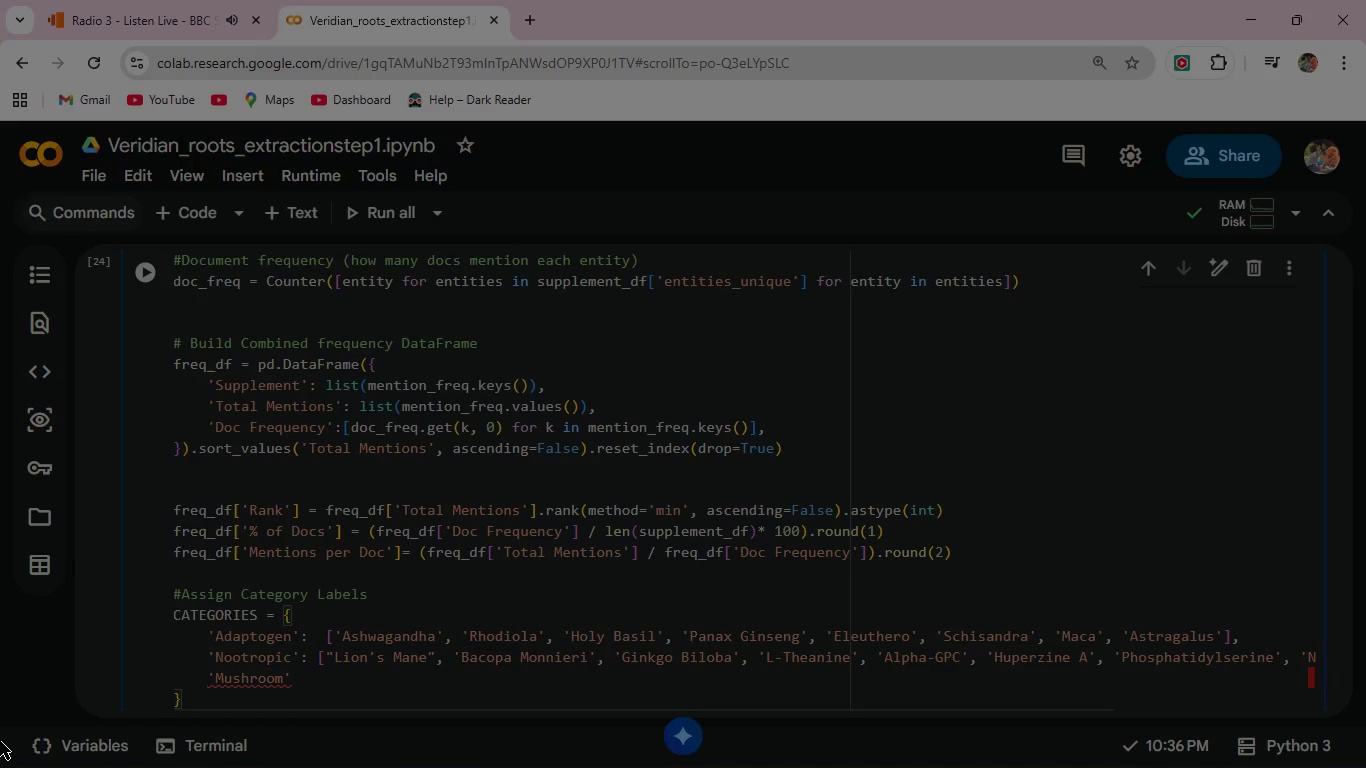 
type(:  ['Reishi)
 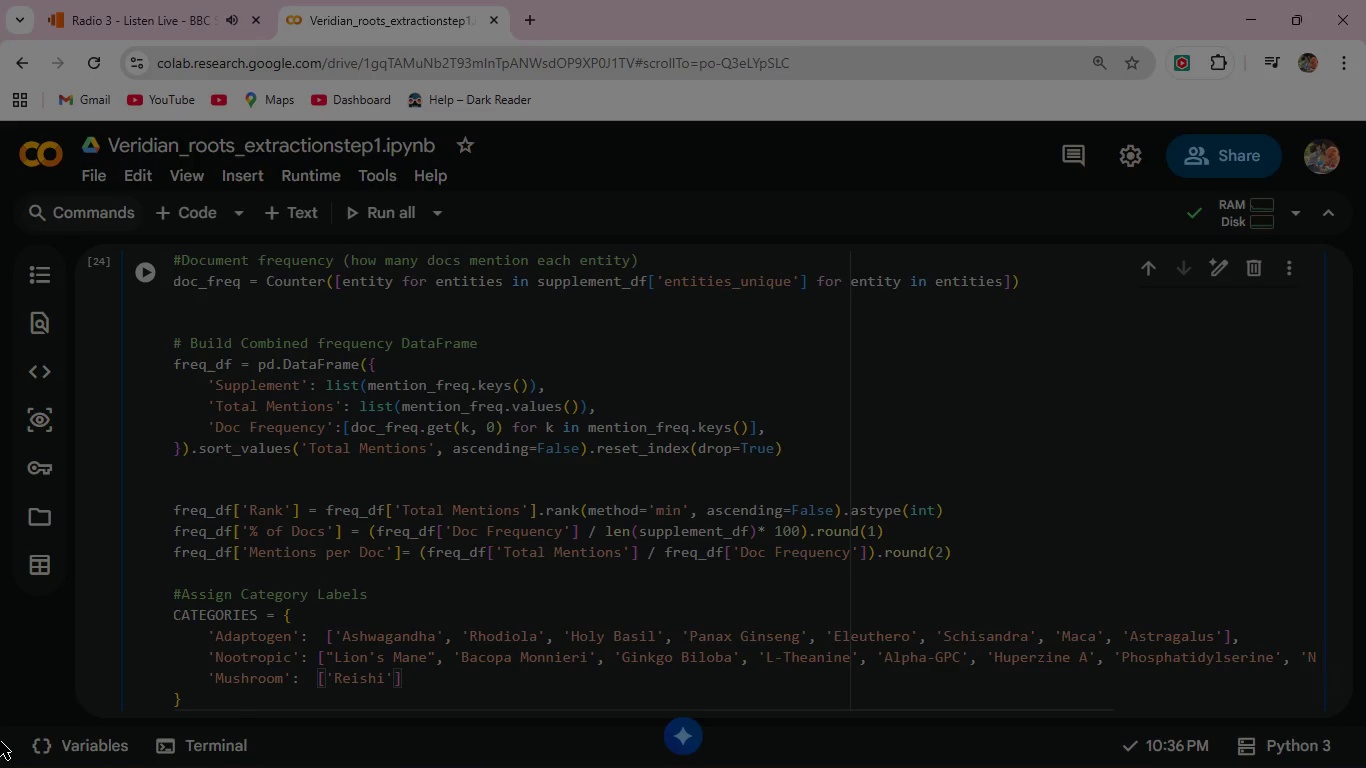 
key(ArrowRight)
 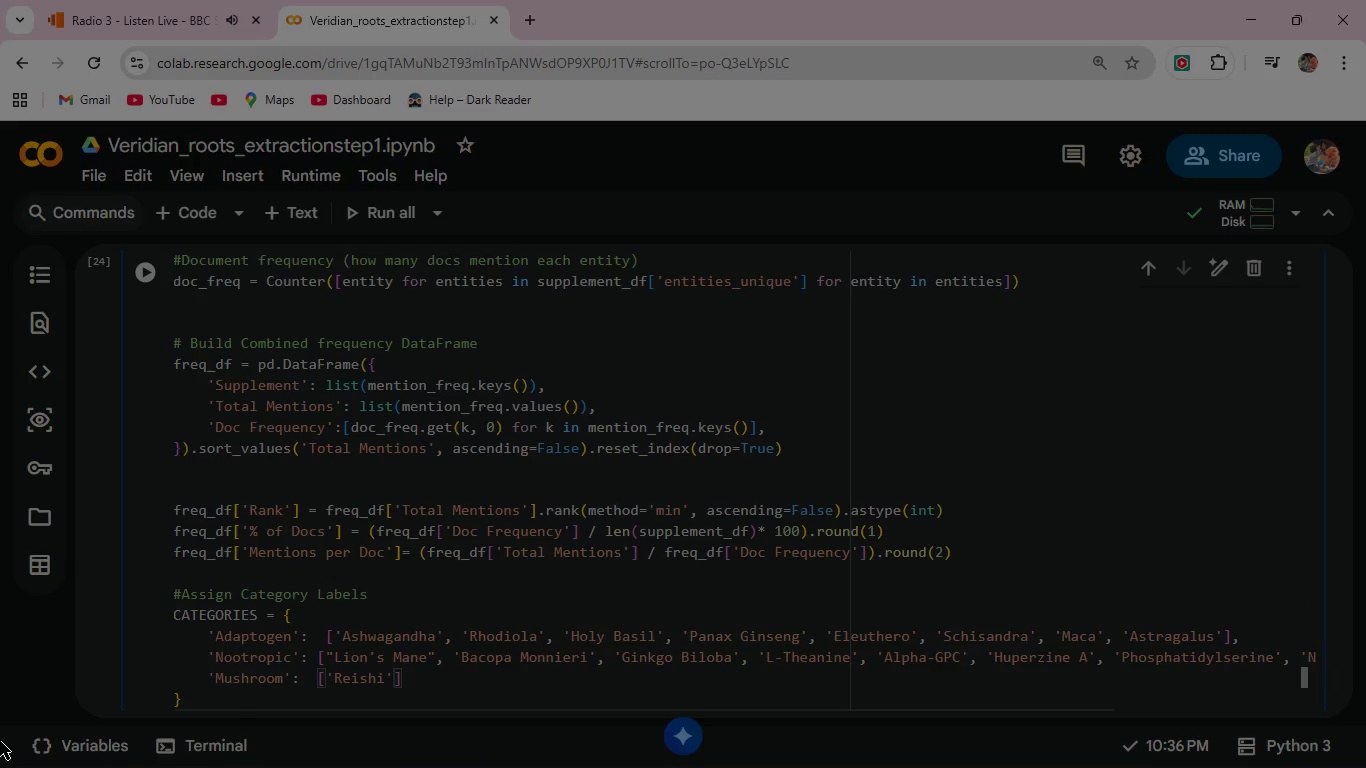 
type(, 'Chaga)
 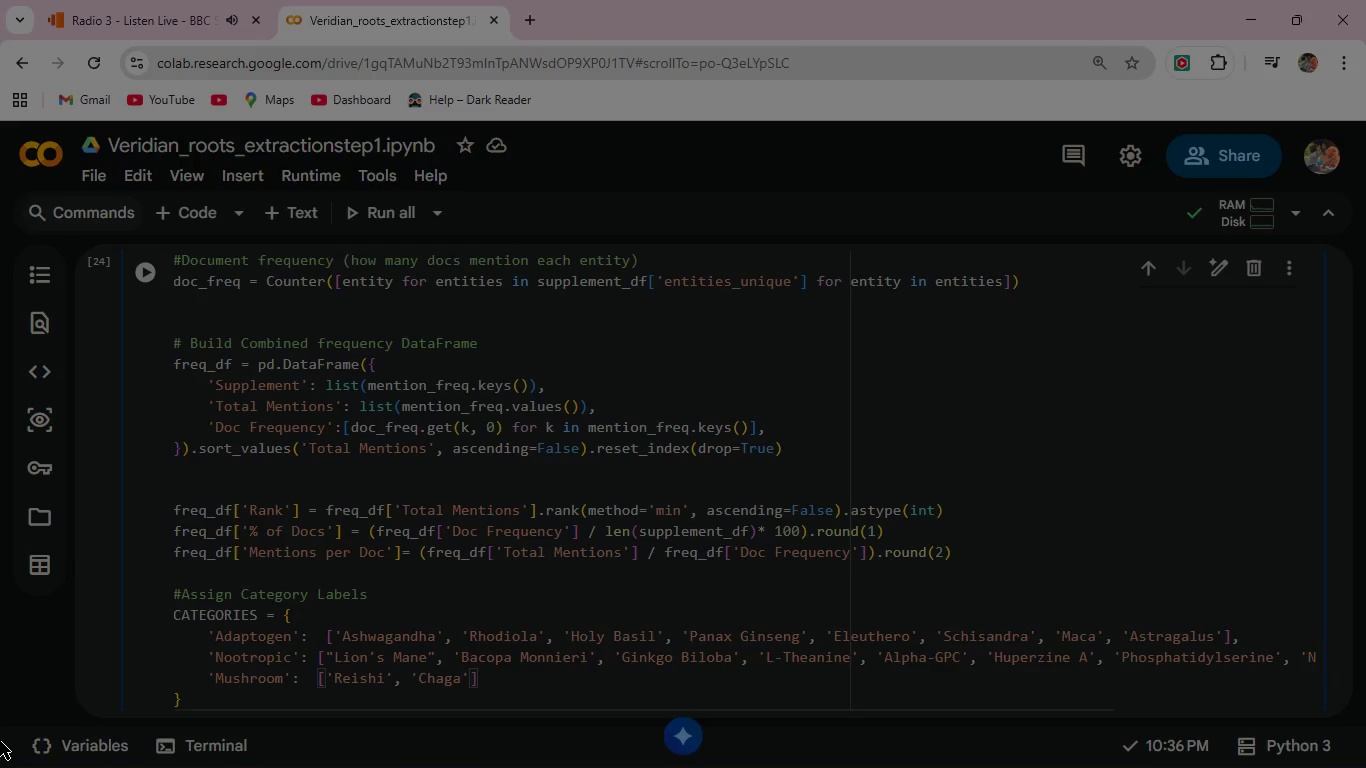 
key(ArrowRight)
 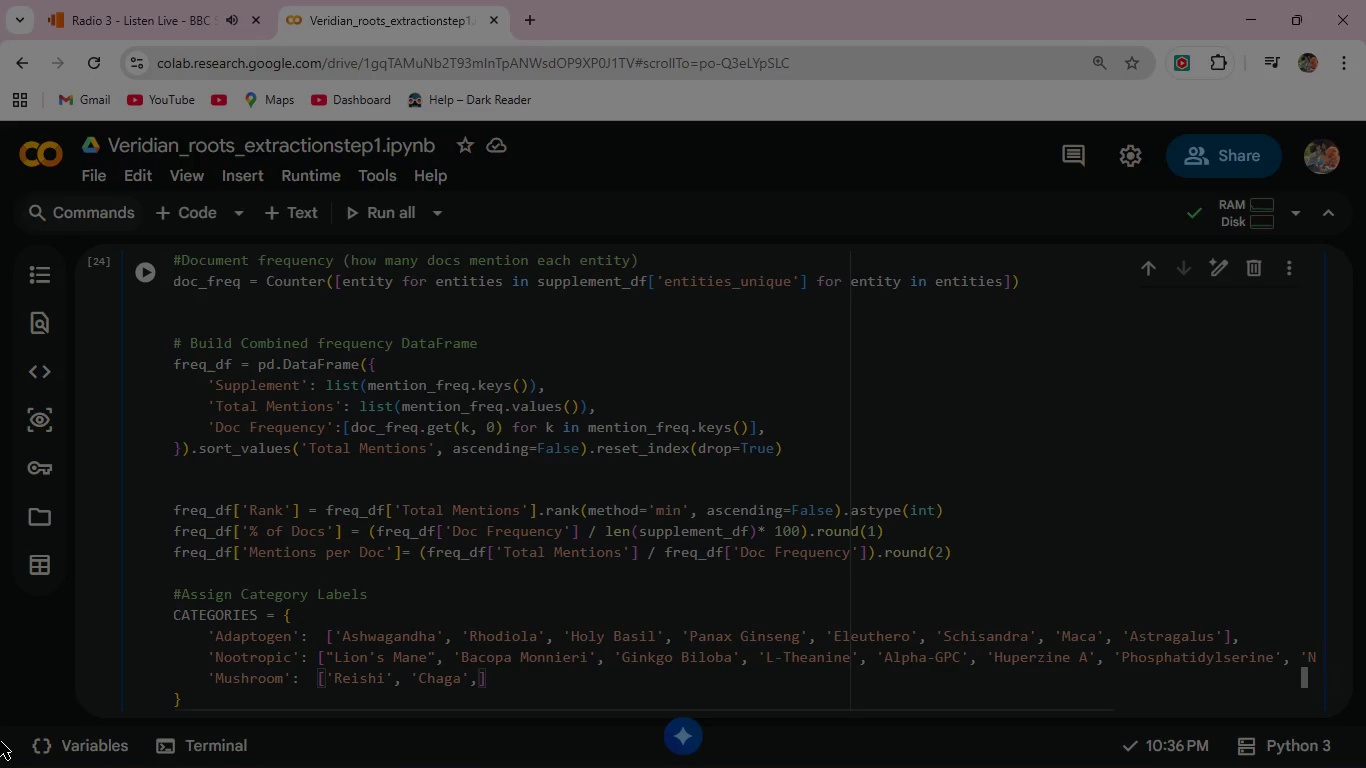 
type(, 'Cordyceps)
 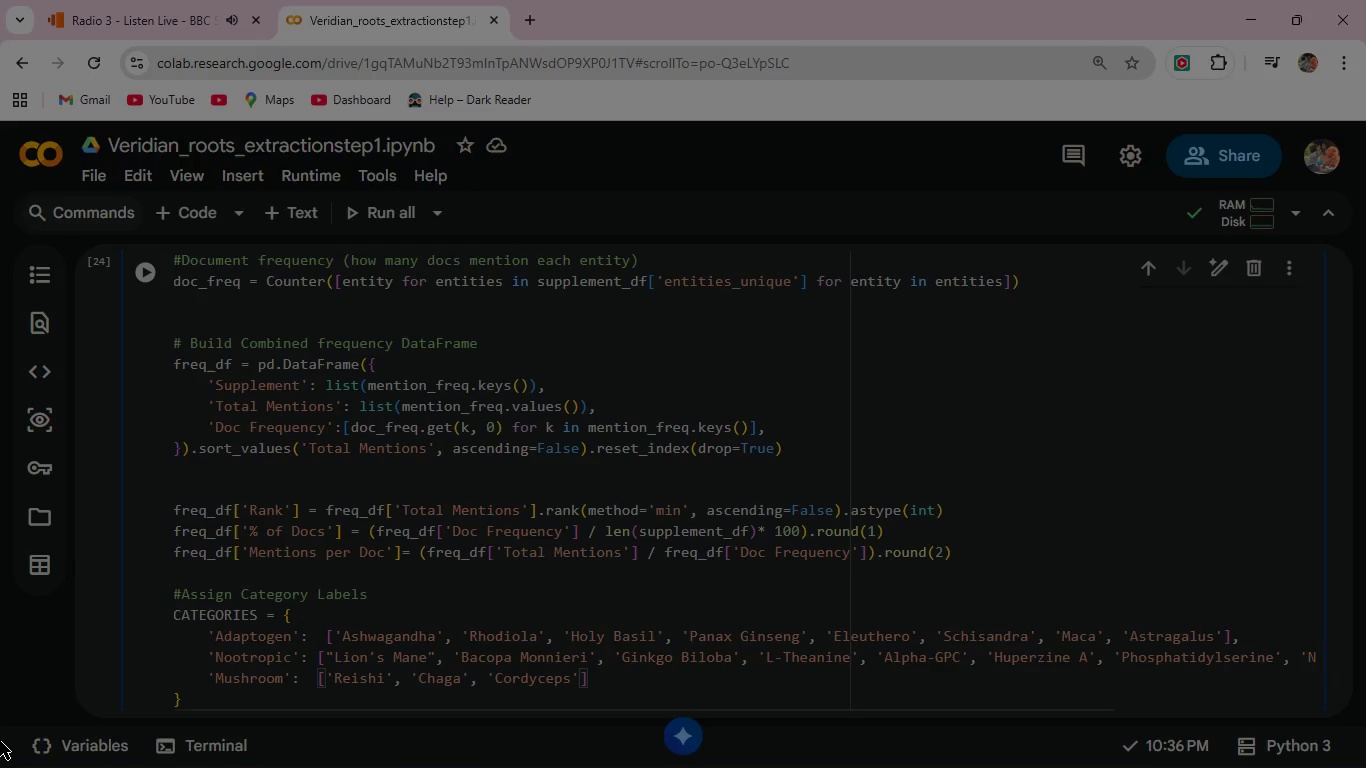 
key(ArrowRight)
 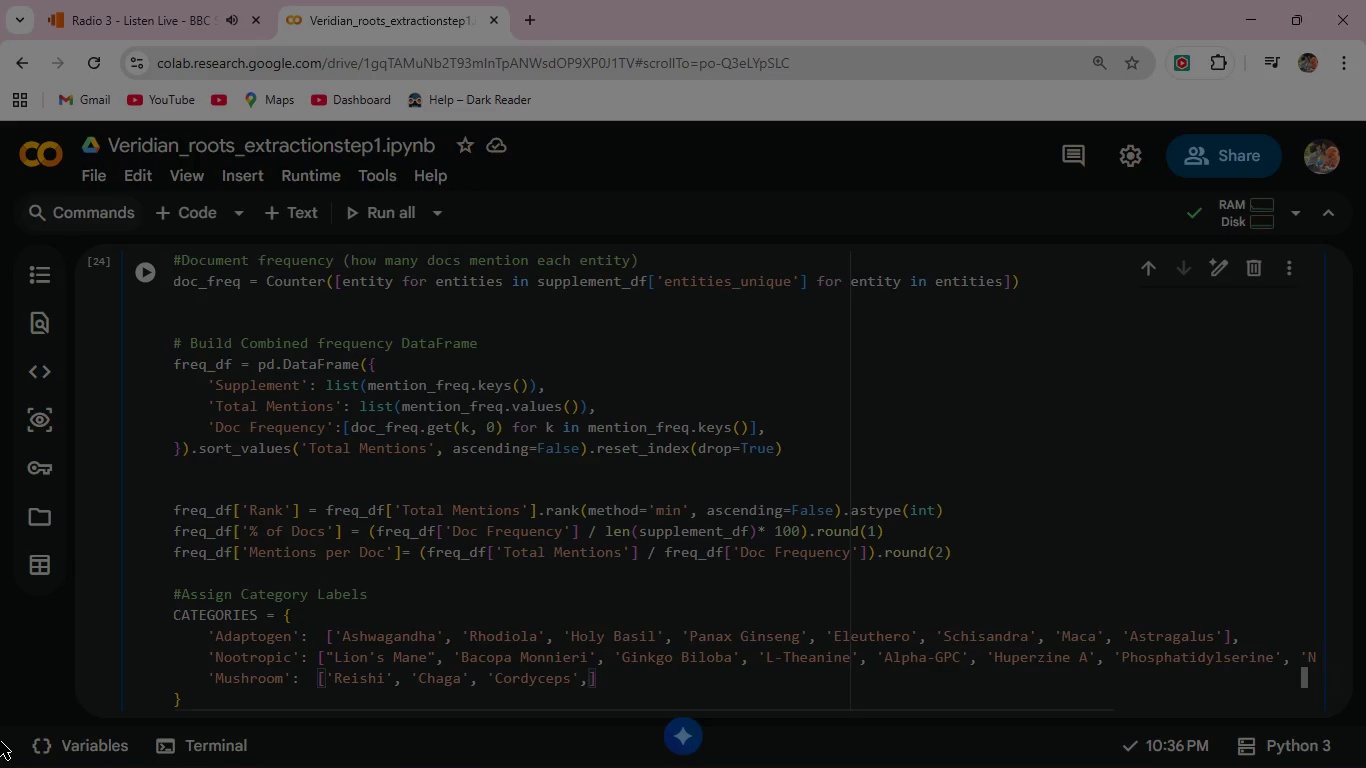 
type(, 'Turkey Tail)
 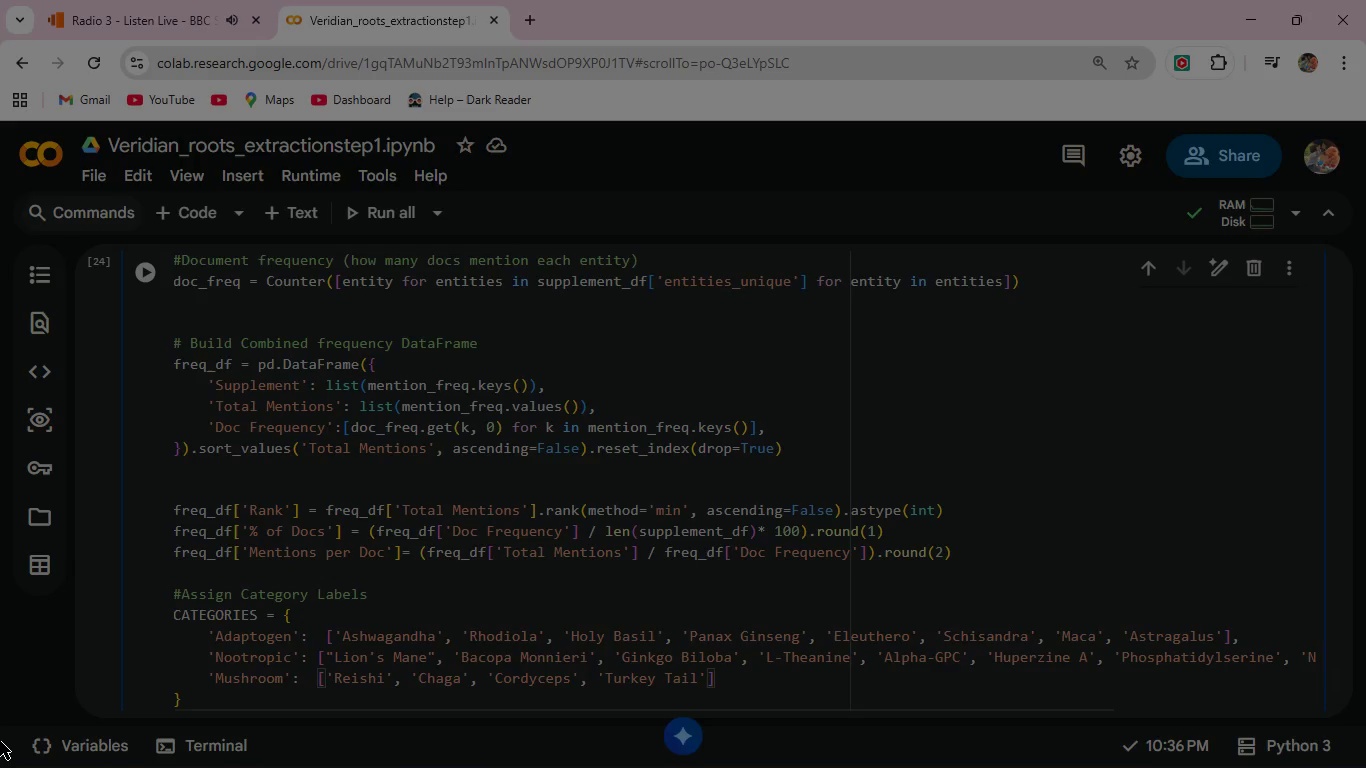 
key(ArrowRight)
 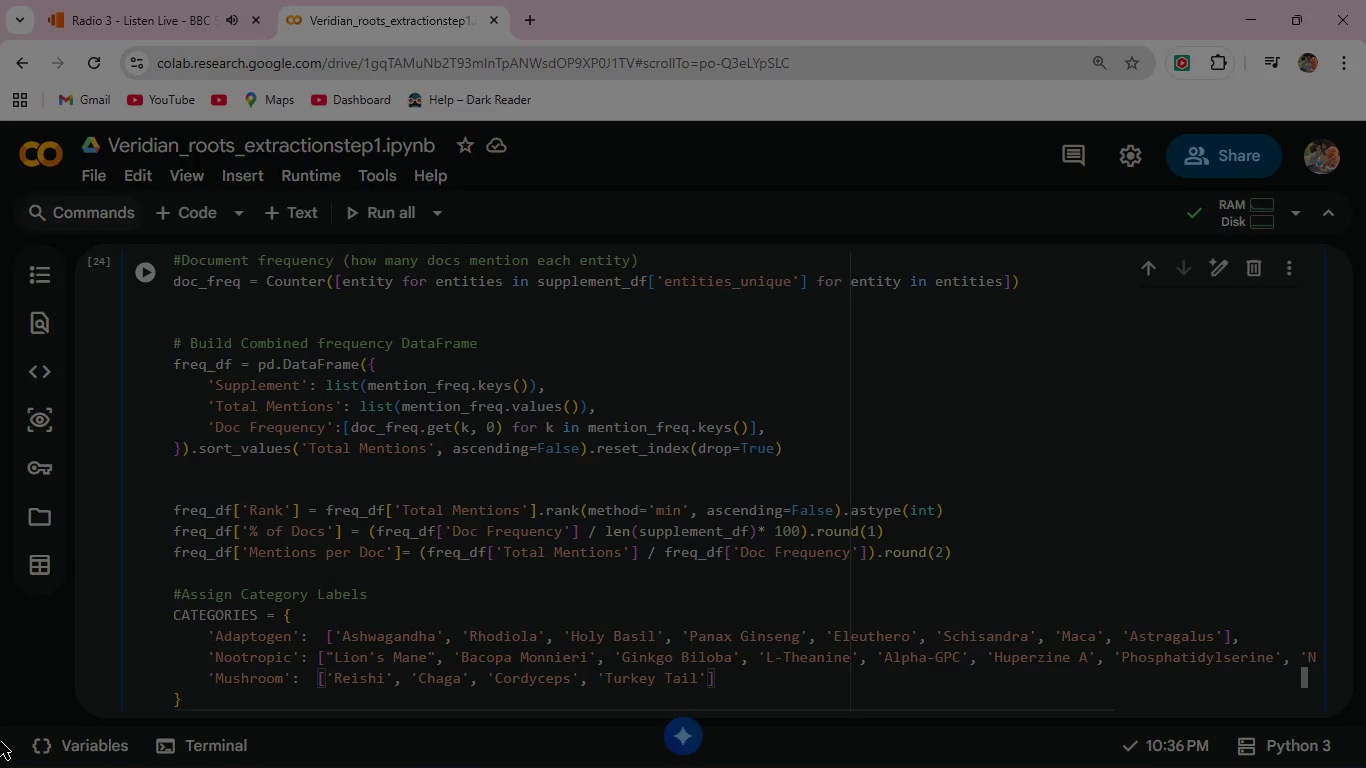 
key(ArrowRight)
 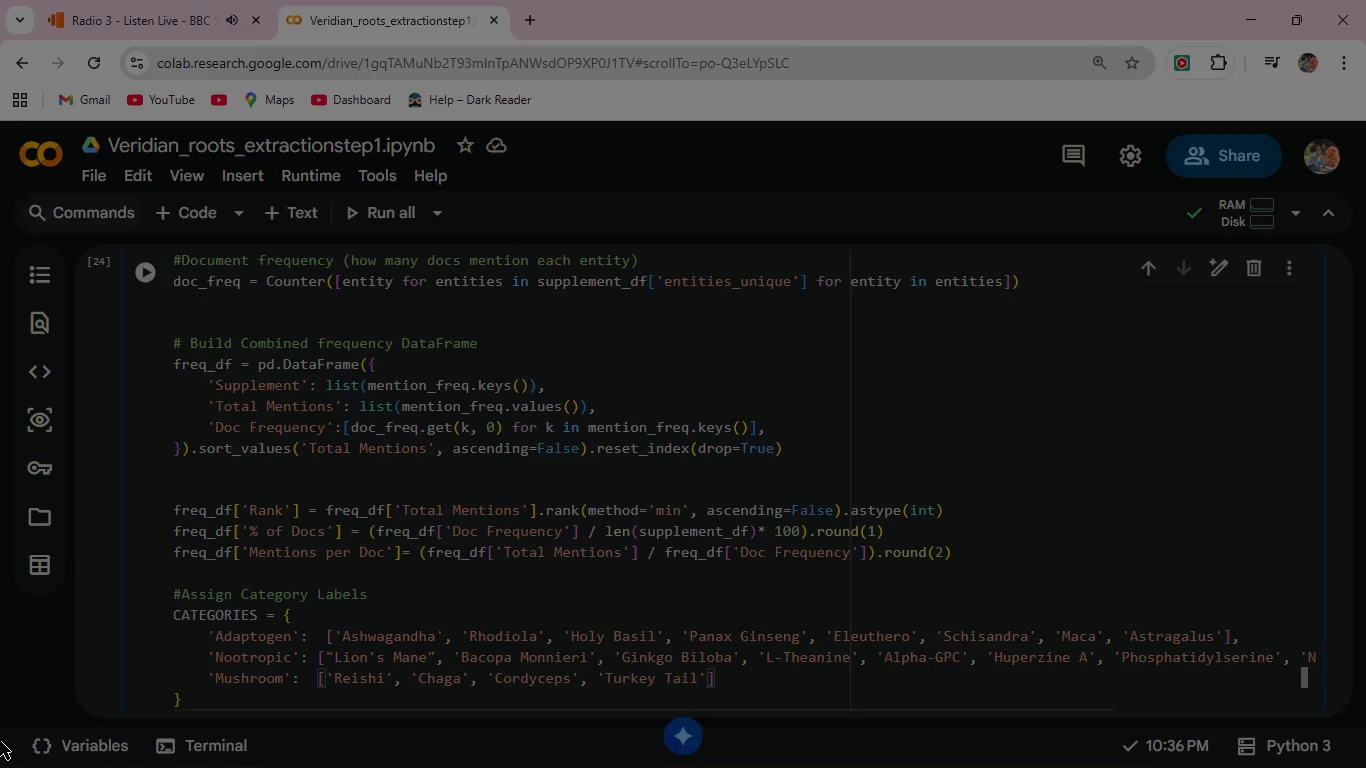 
key(Comma)
 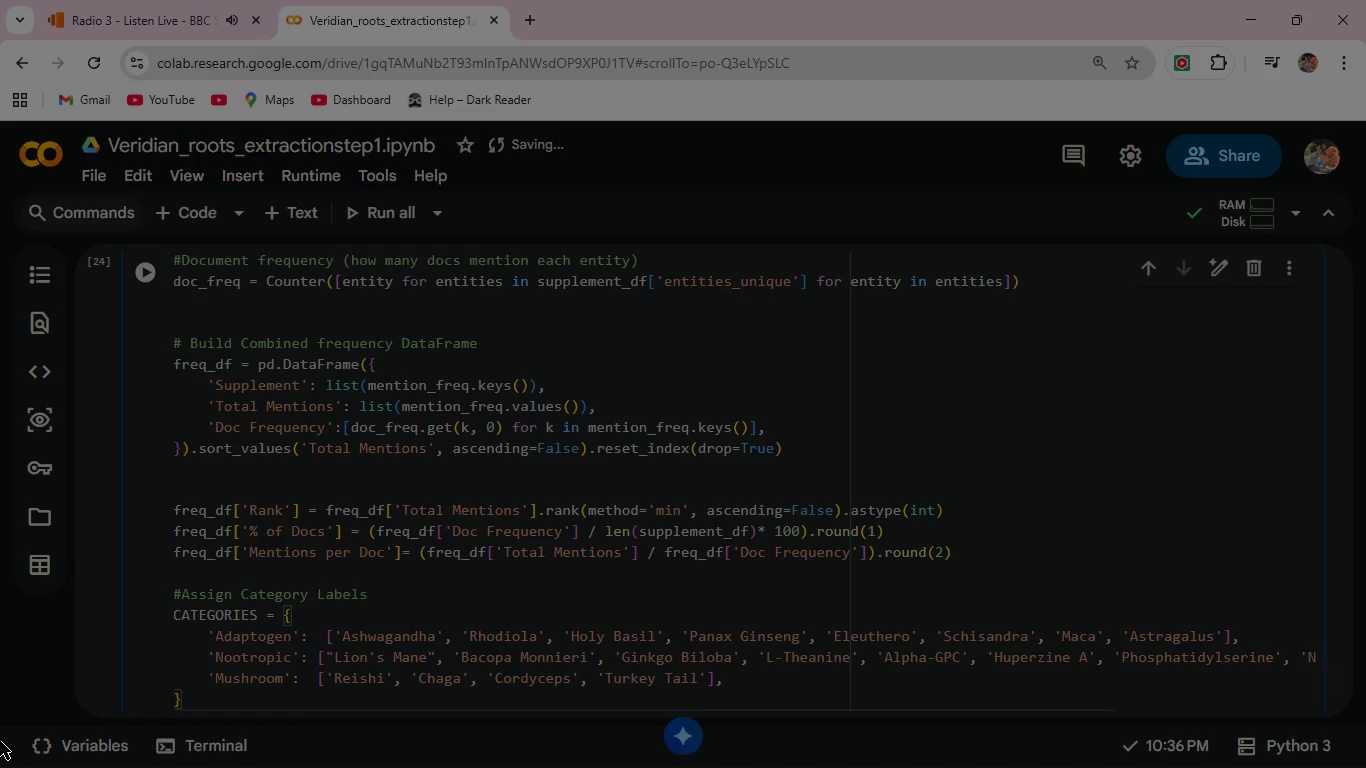 
key(Enter)
 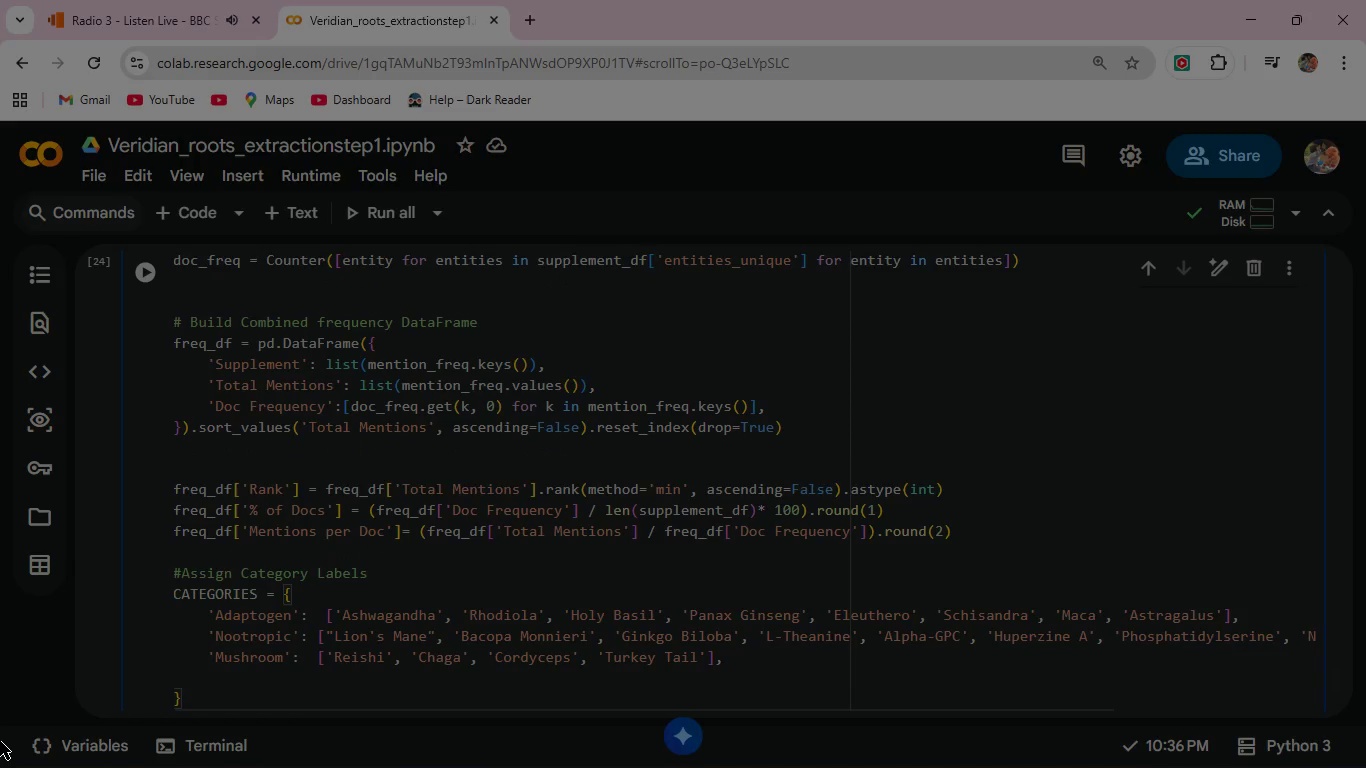 
type('Amino Acid)
 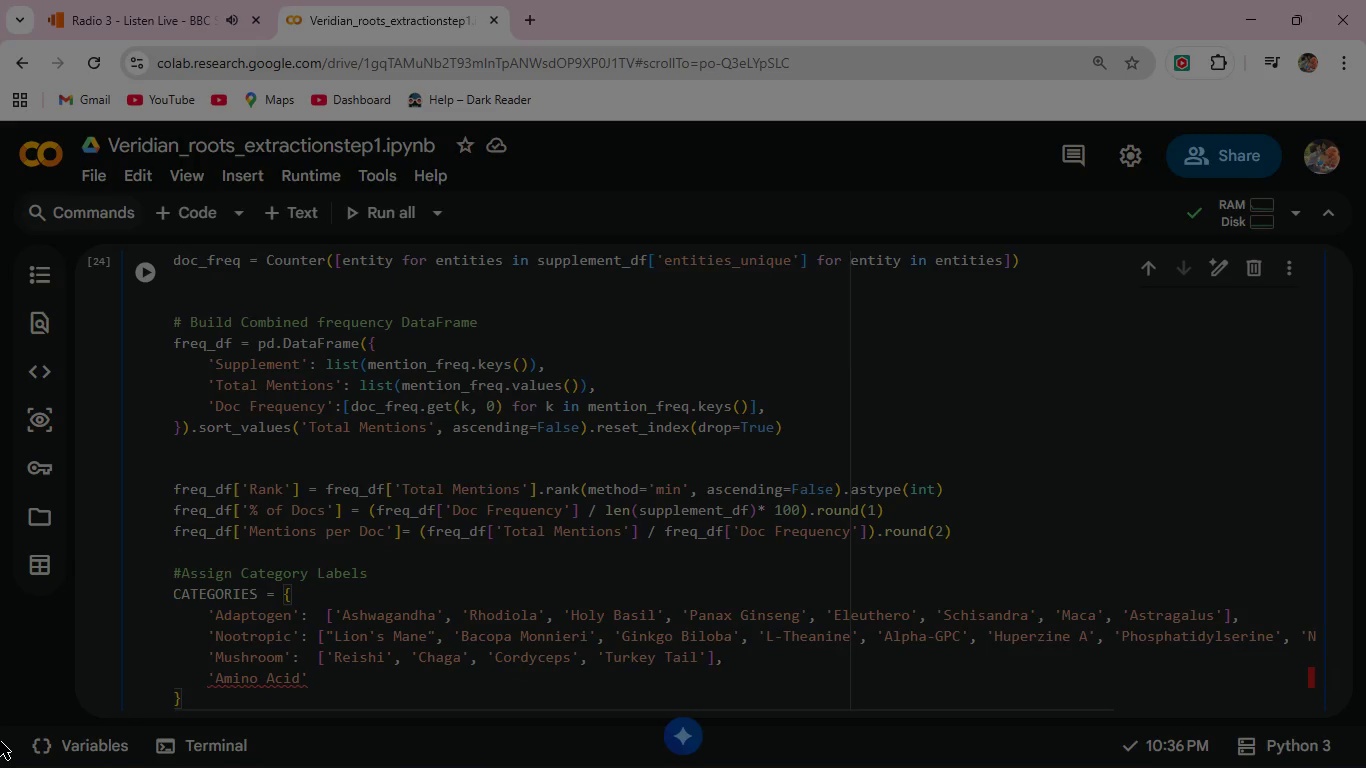 
key(ArrowRight)
 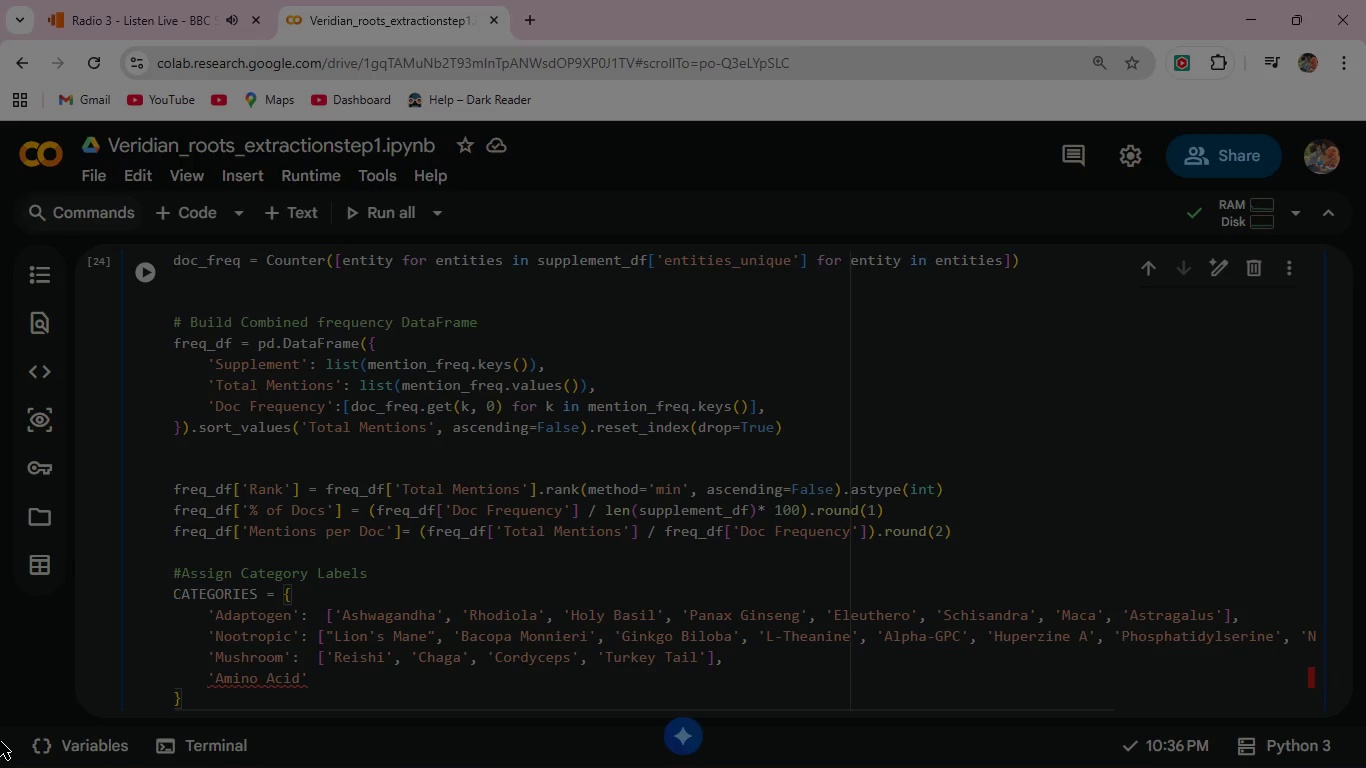 
key(Shift+ShiftRight)
 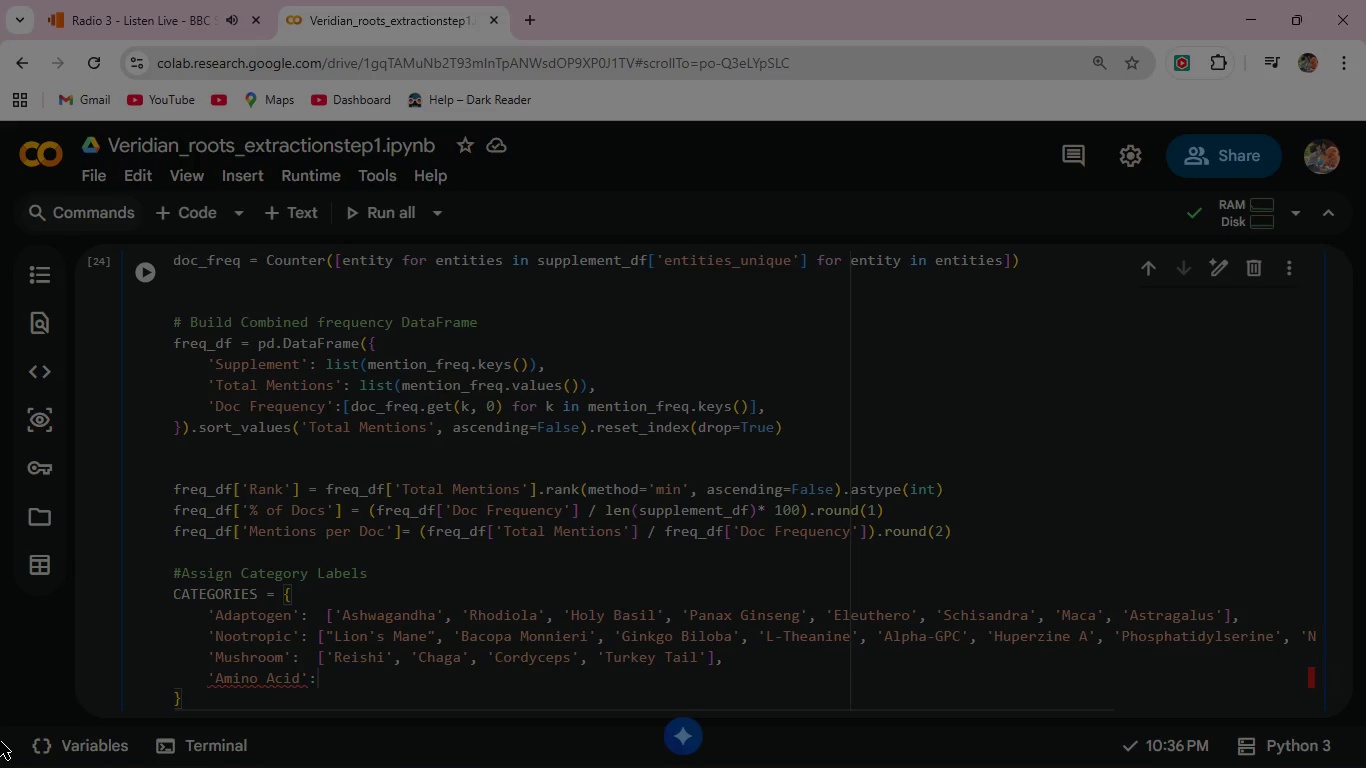 
key(Shift+Semicolon)
 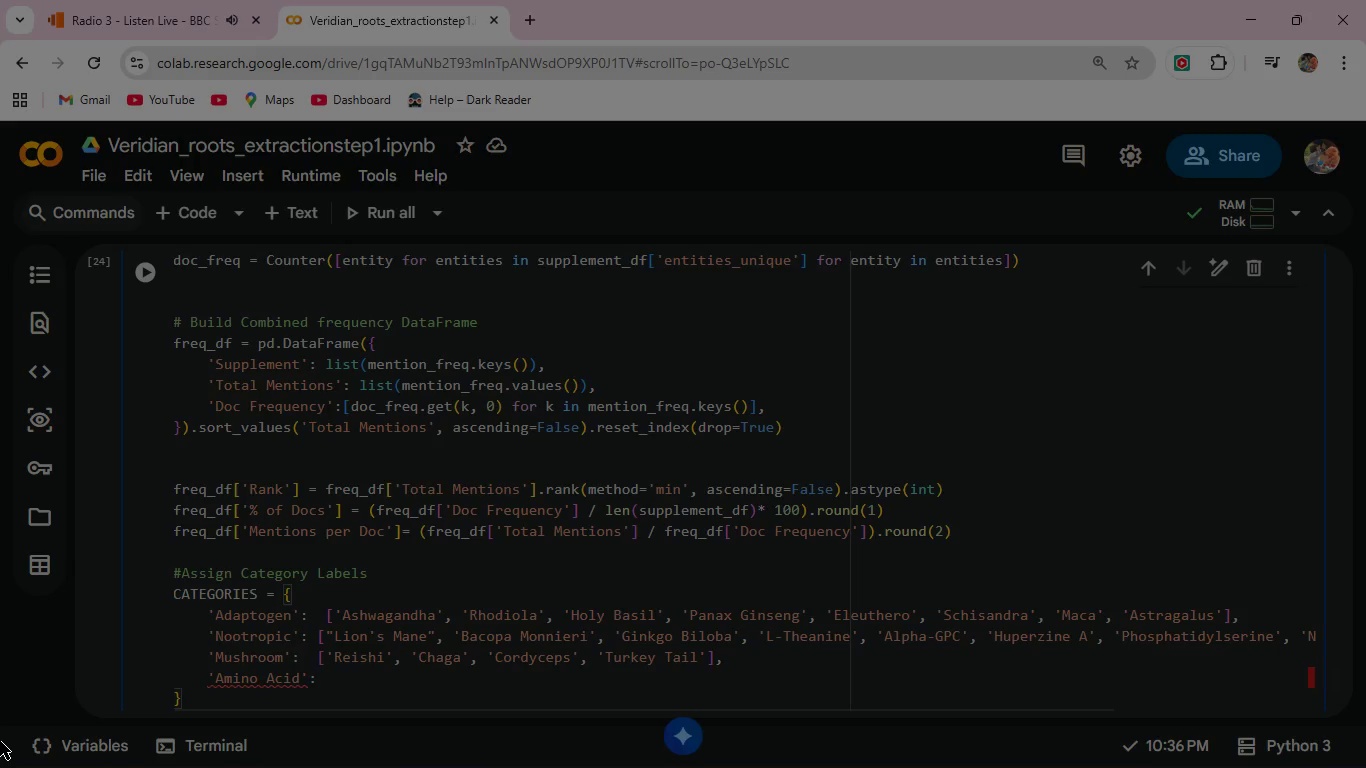 
key(Space)
 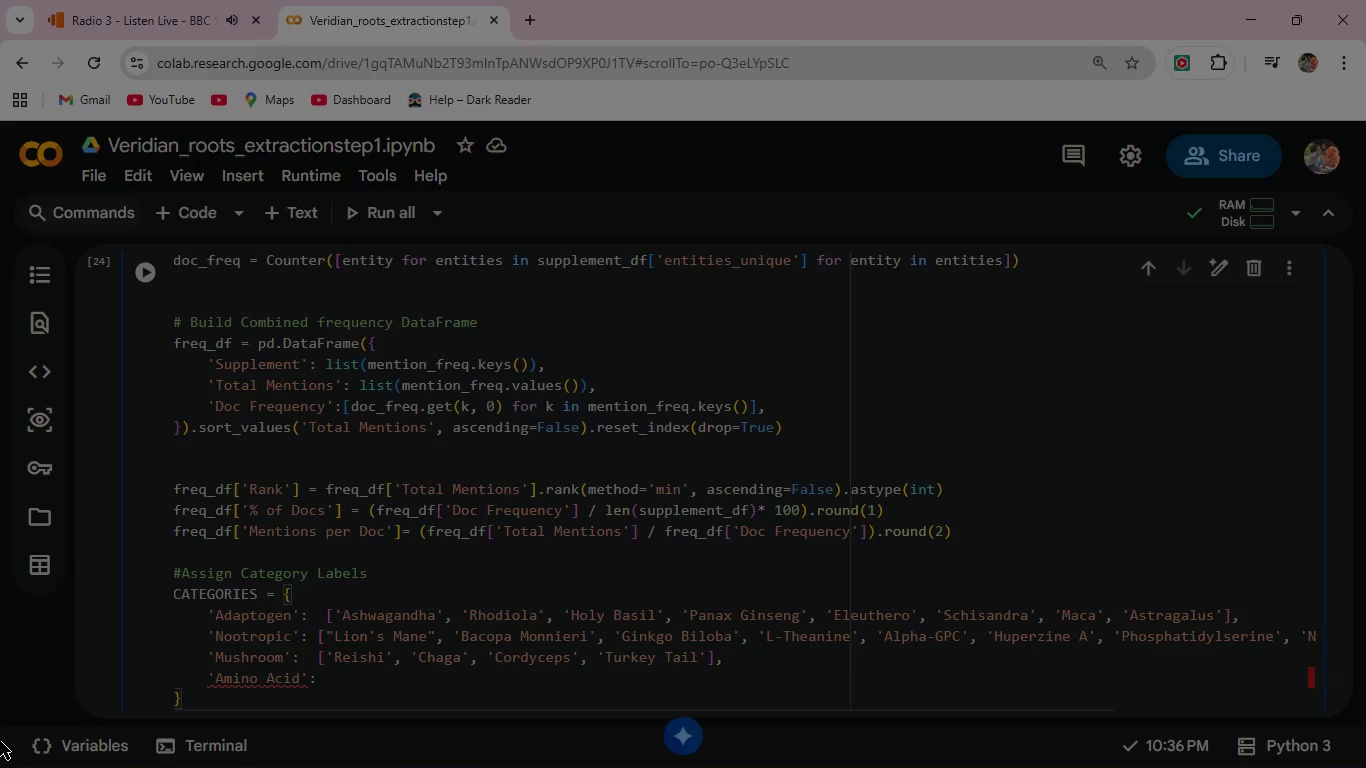 
key(BracketLeft)
 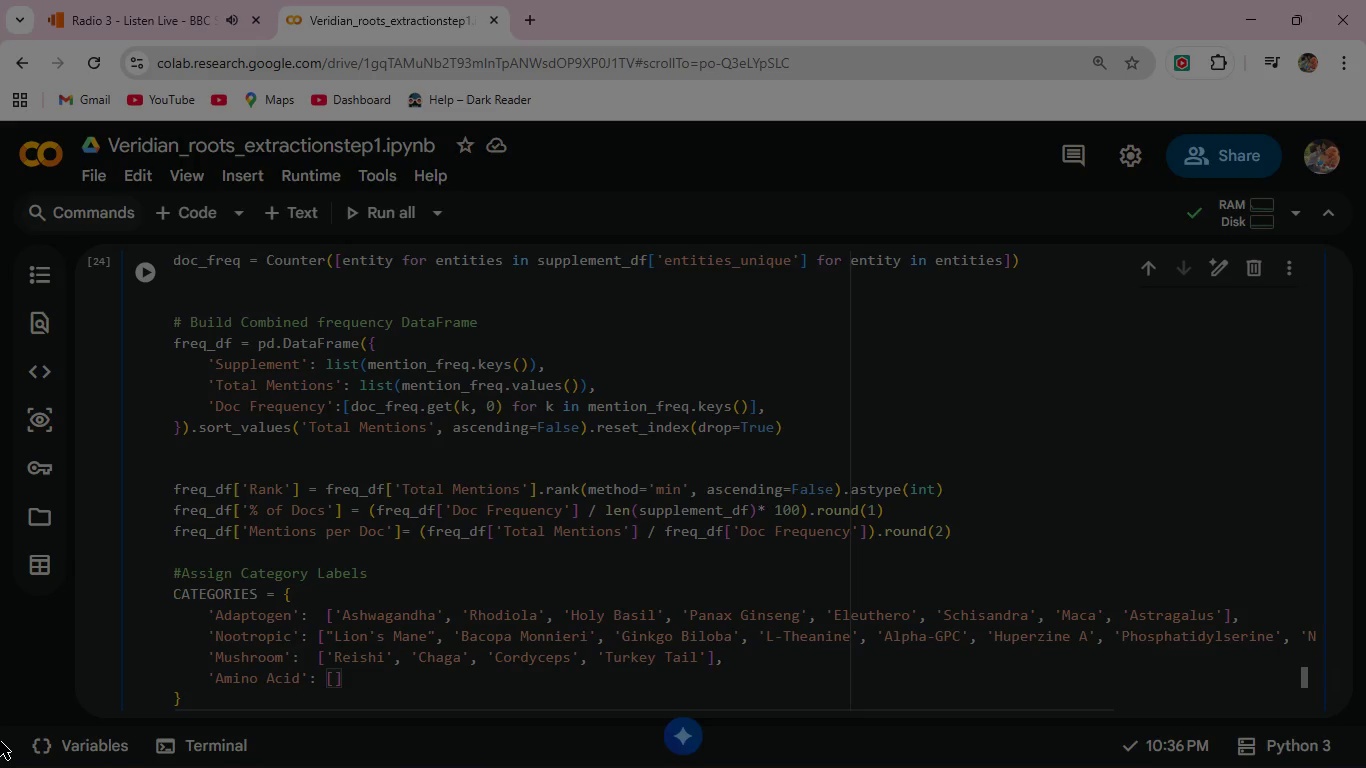 
wait(7.7)
 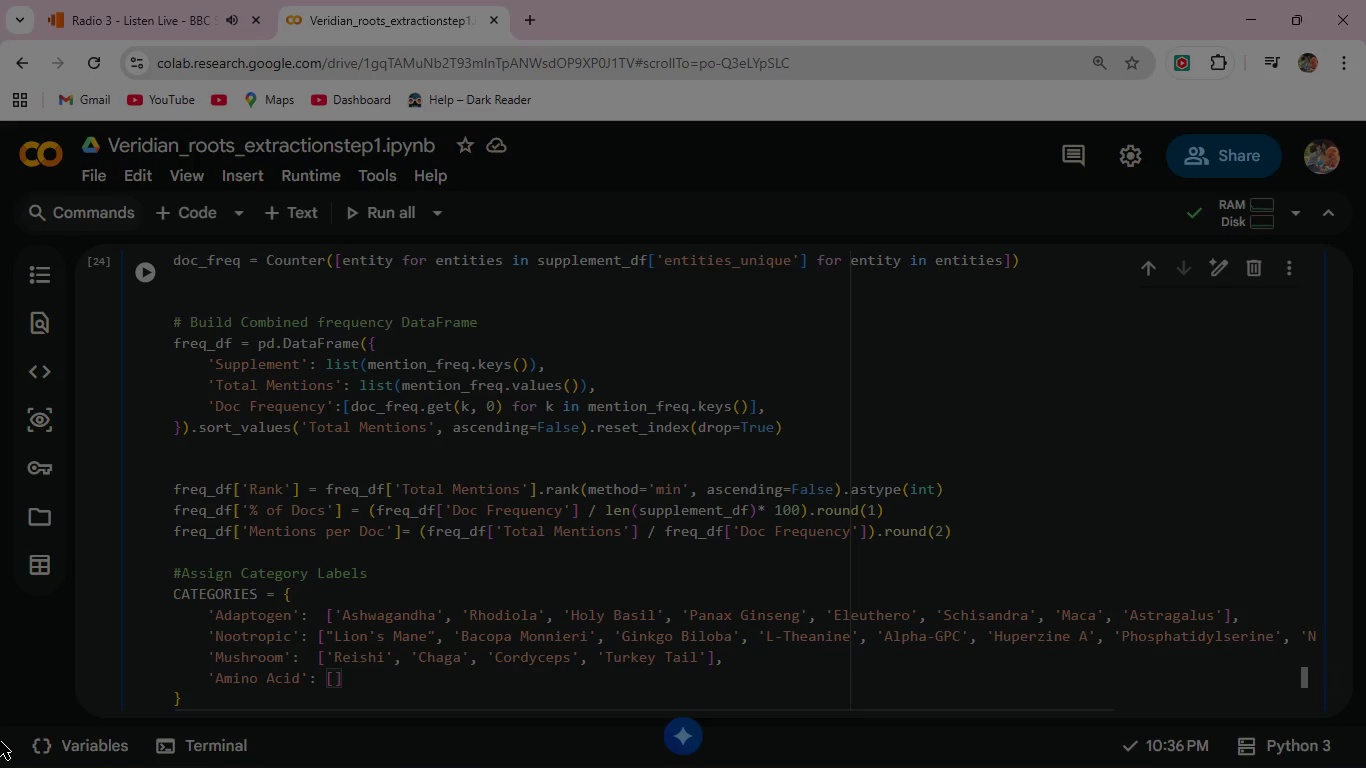 
type('L-Tyrosine)
 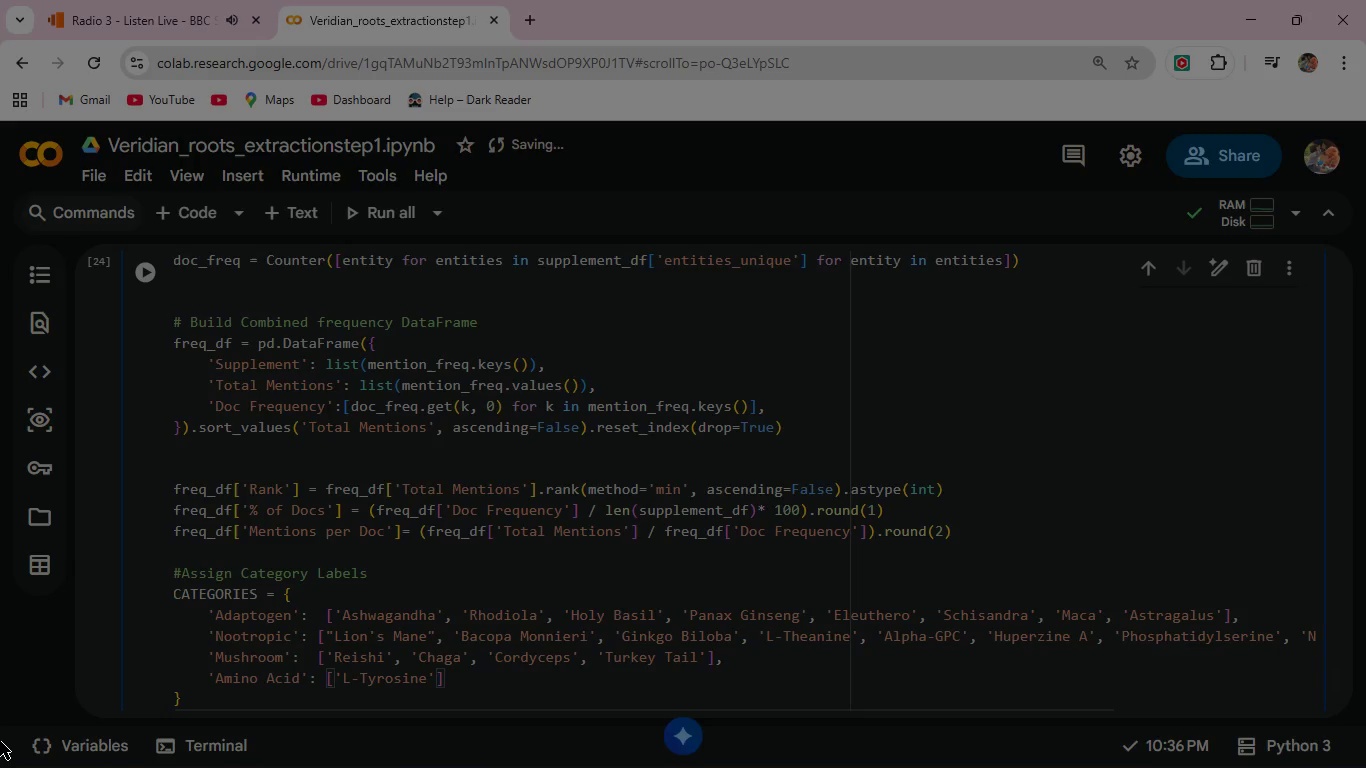 
key(ArrowRight)
 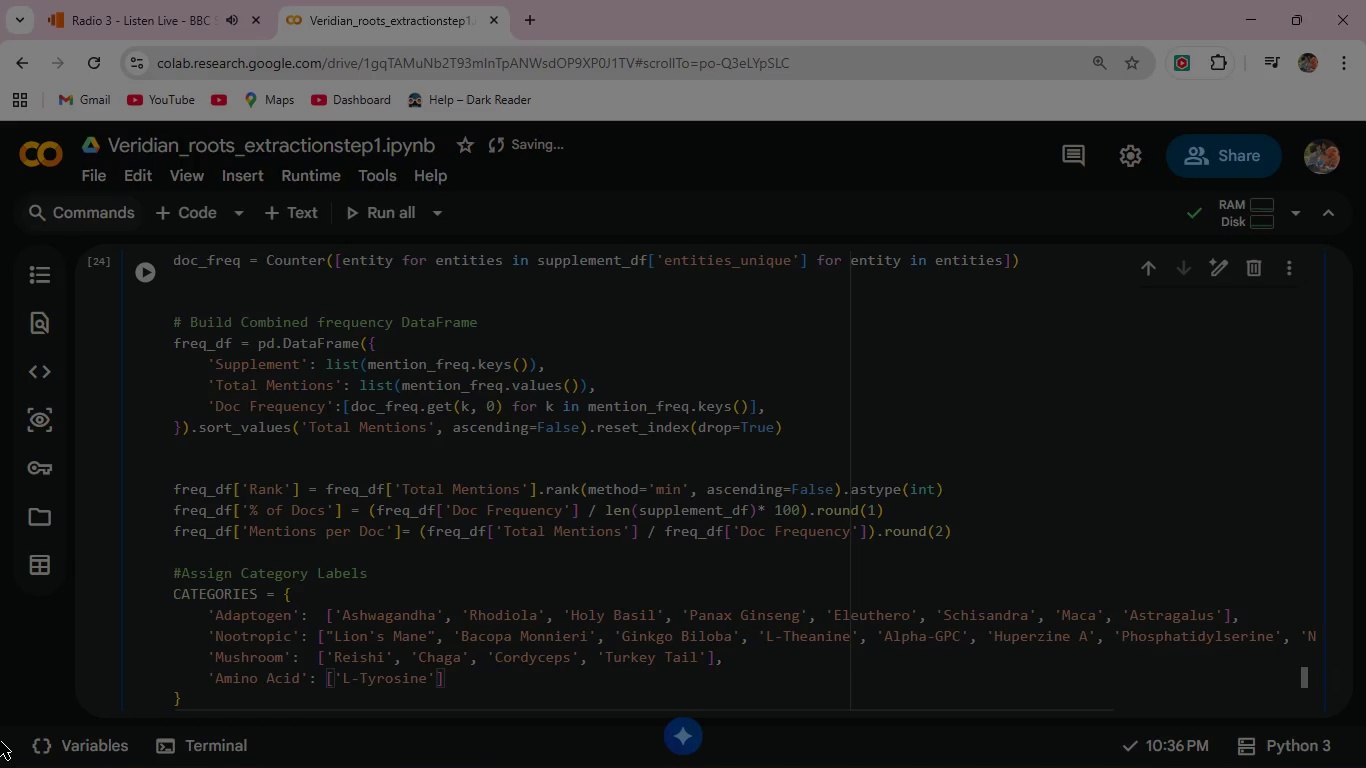 
type(, '5-HTP)
 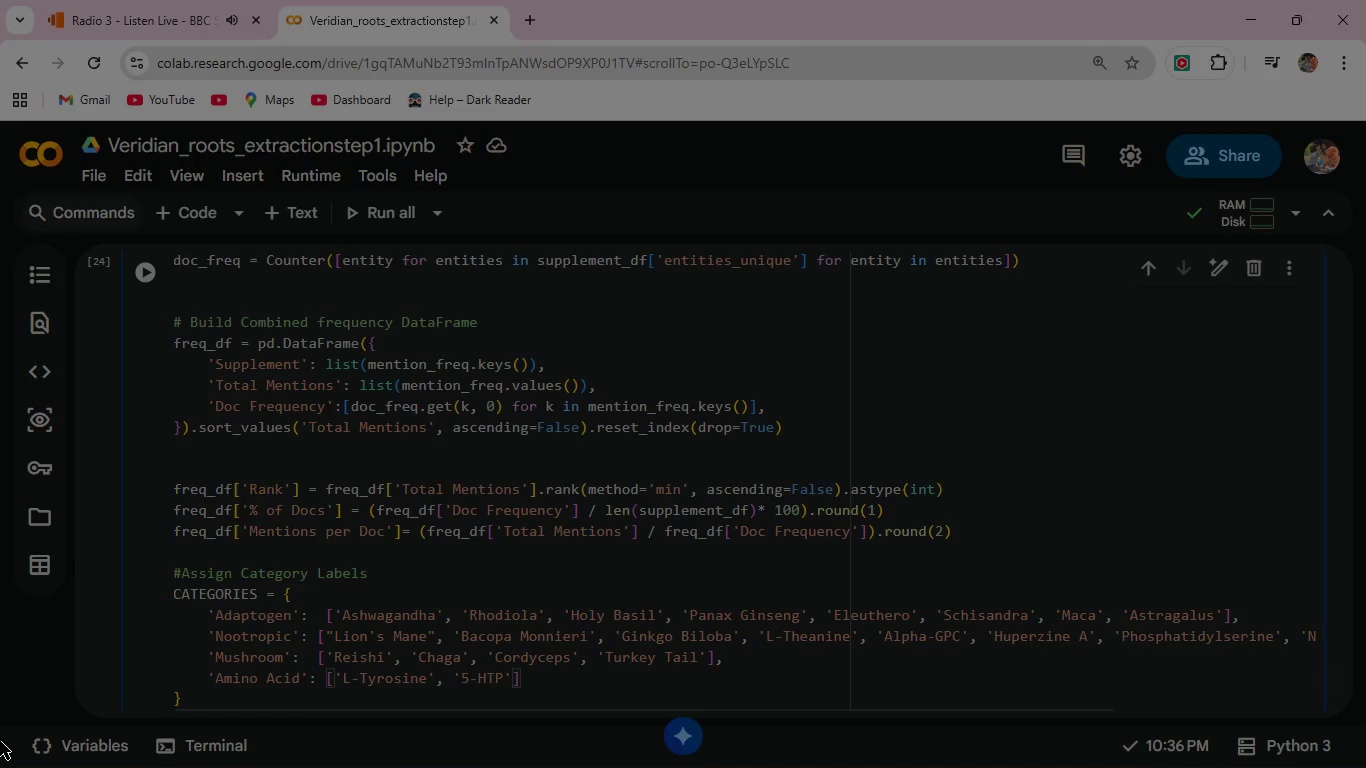 
key(ArrowRight)
 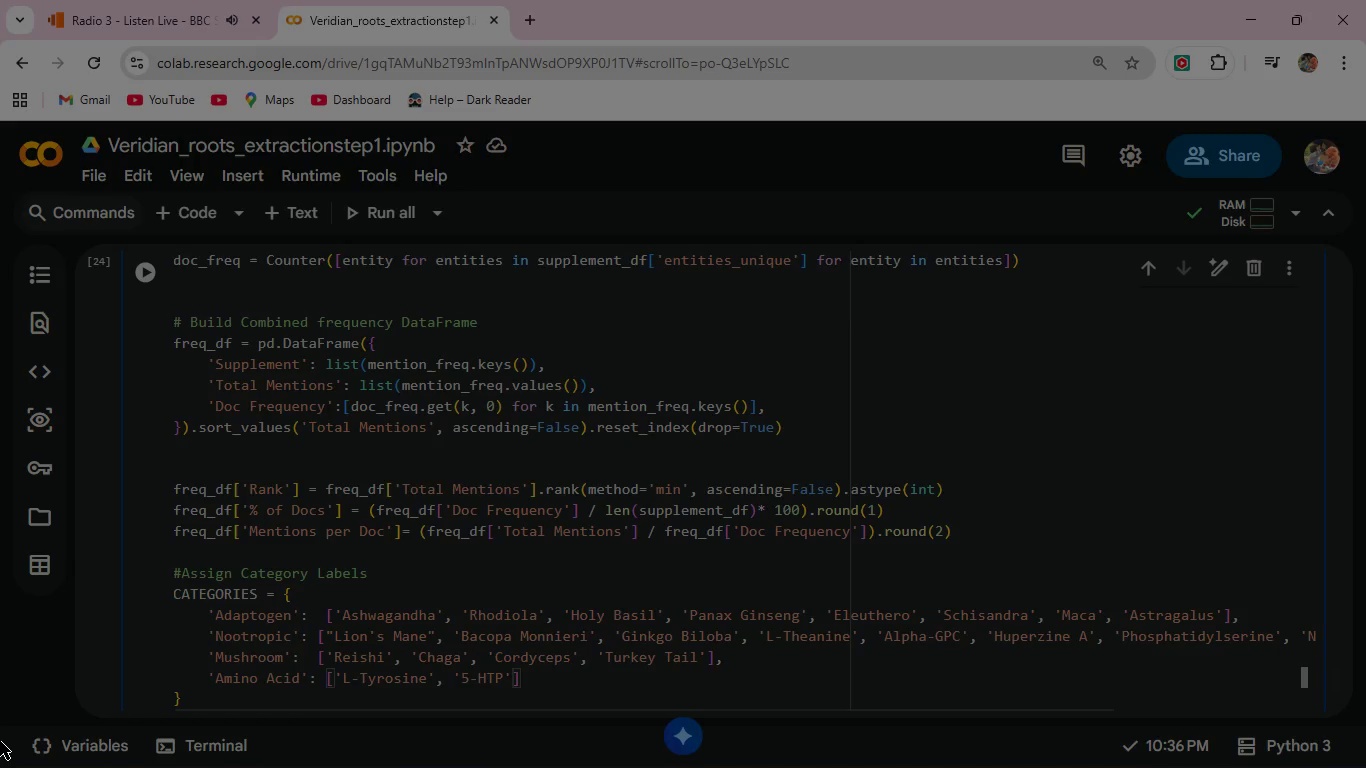 
type(, 'NAC)
 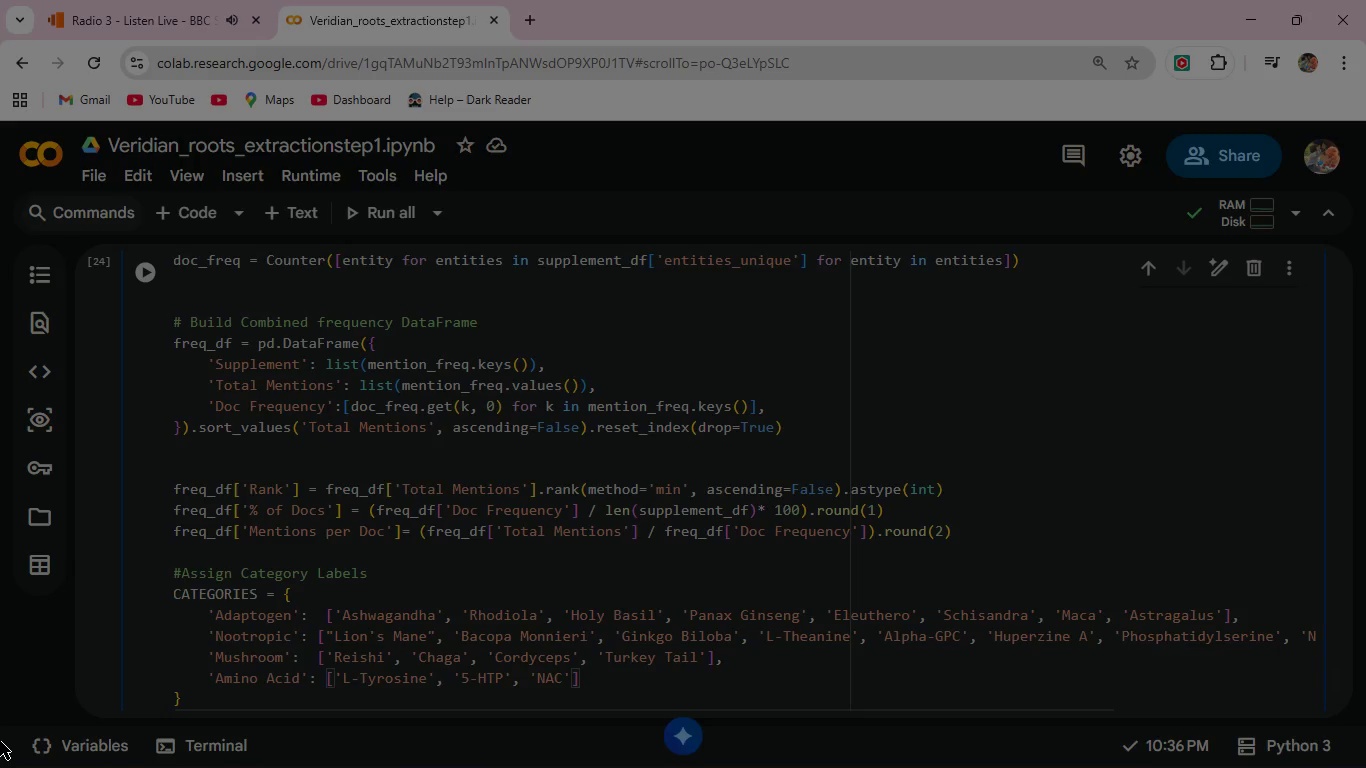 
key(ArrowRight)
 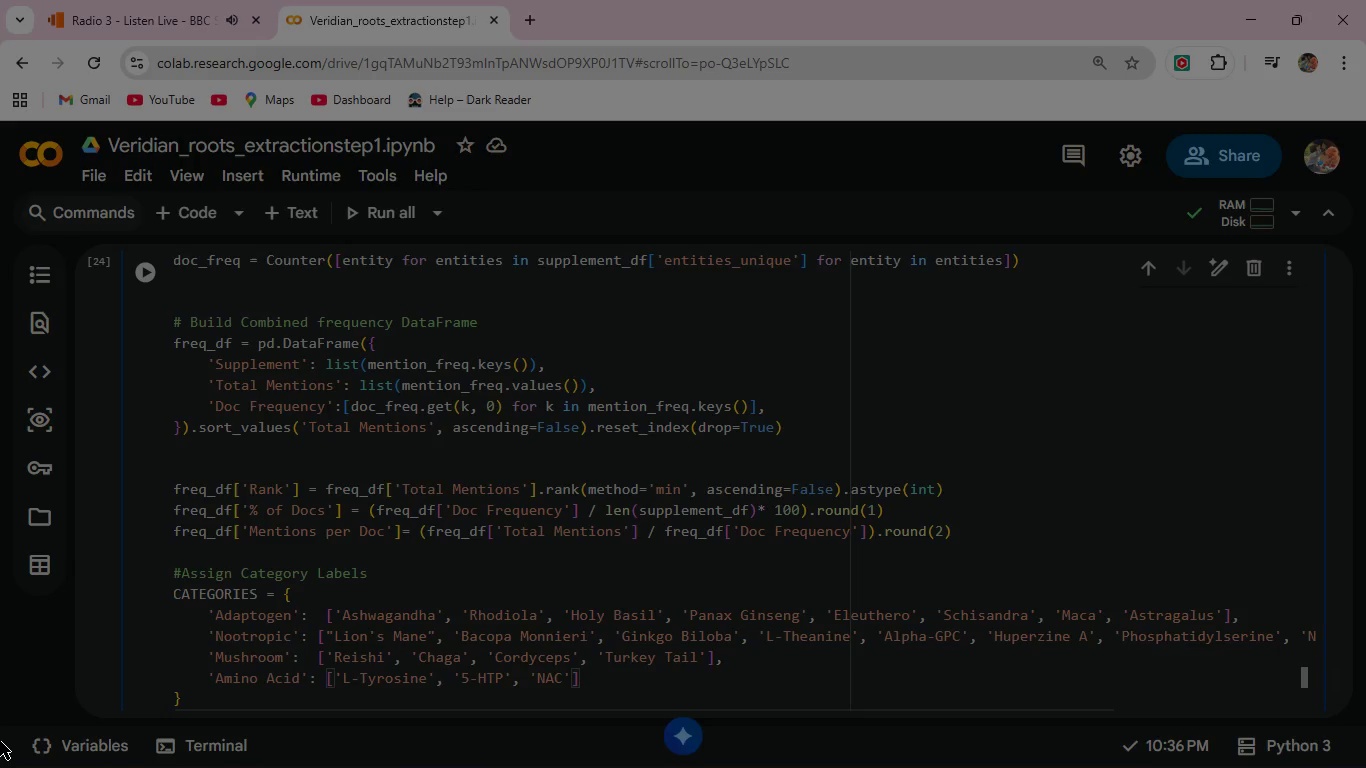 
type(, 'GABA)
 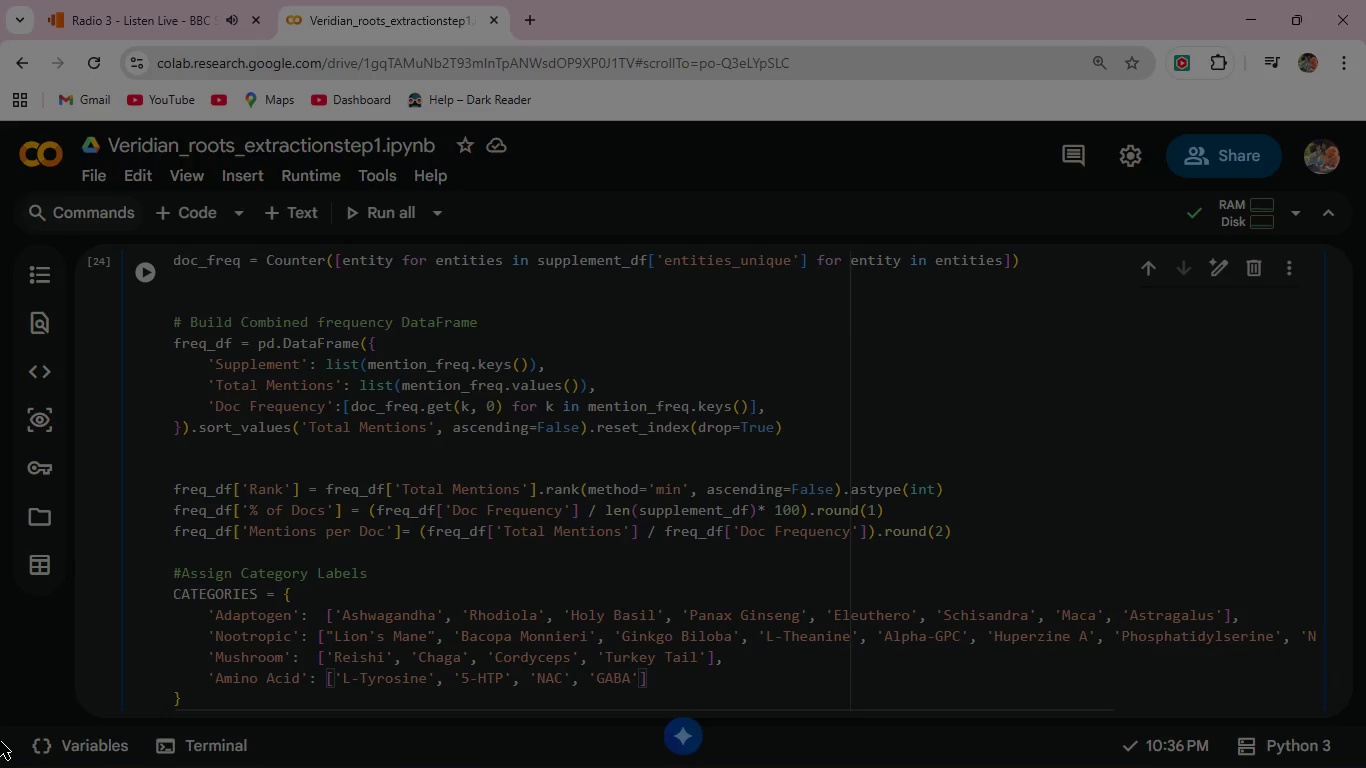 
key(ArrowRight)
 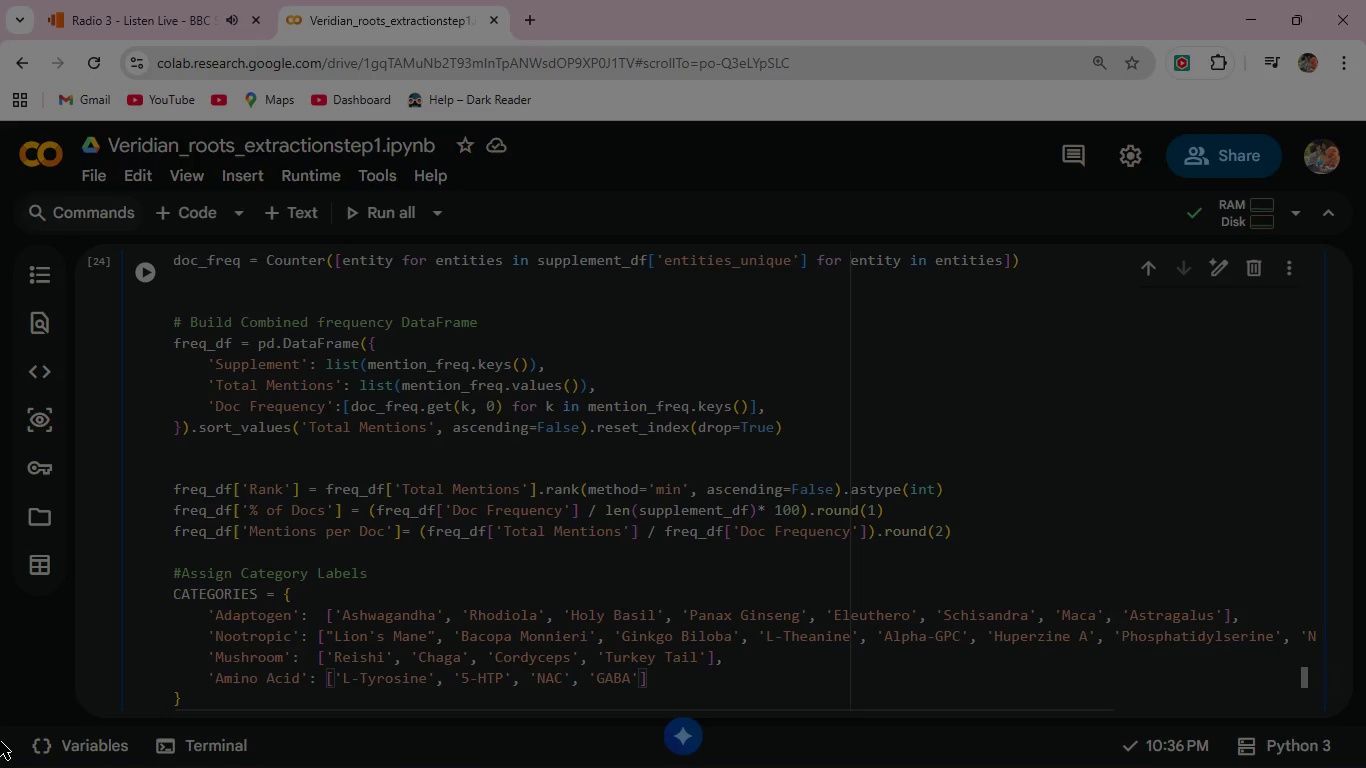 
type(, 'L-Gu)
key(Backspace)
type(lutamine)
 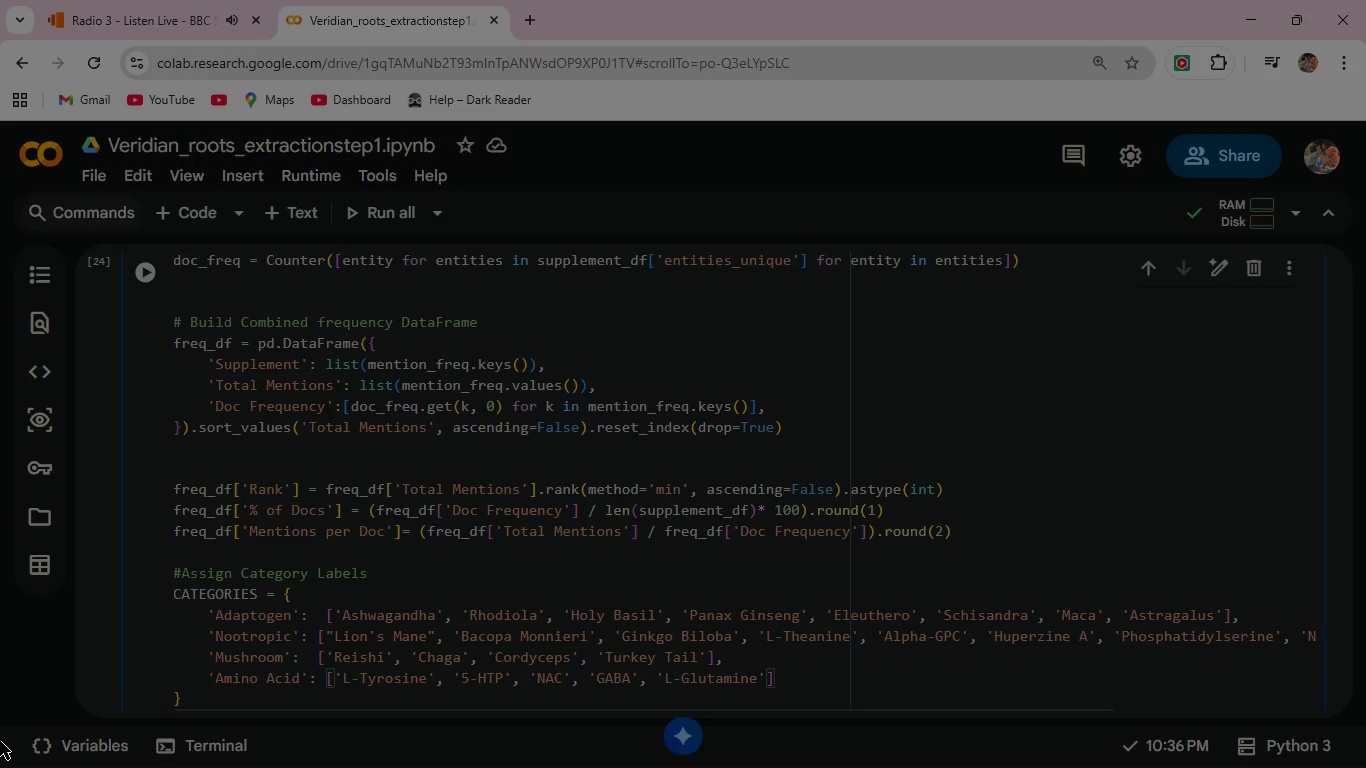 
key(ArrowRight)
 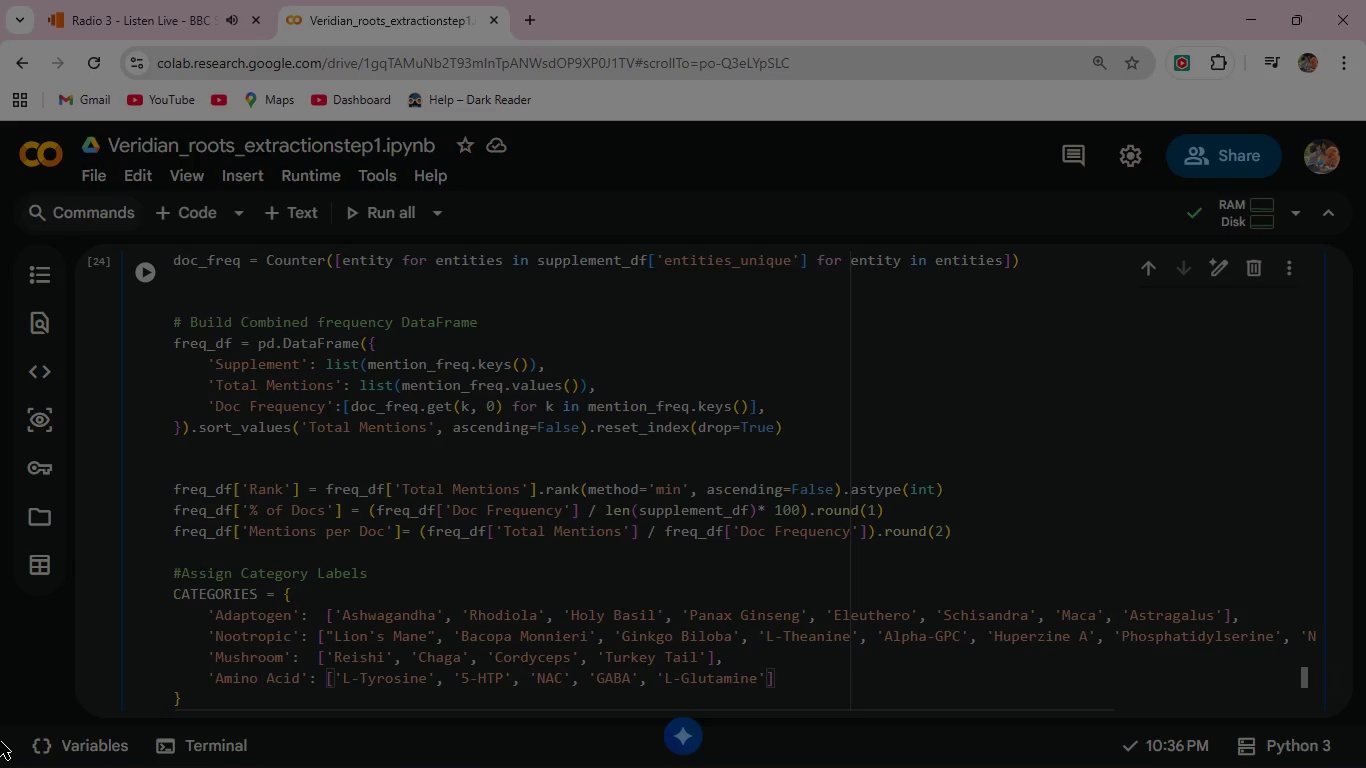 
key(ArrowRight)
 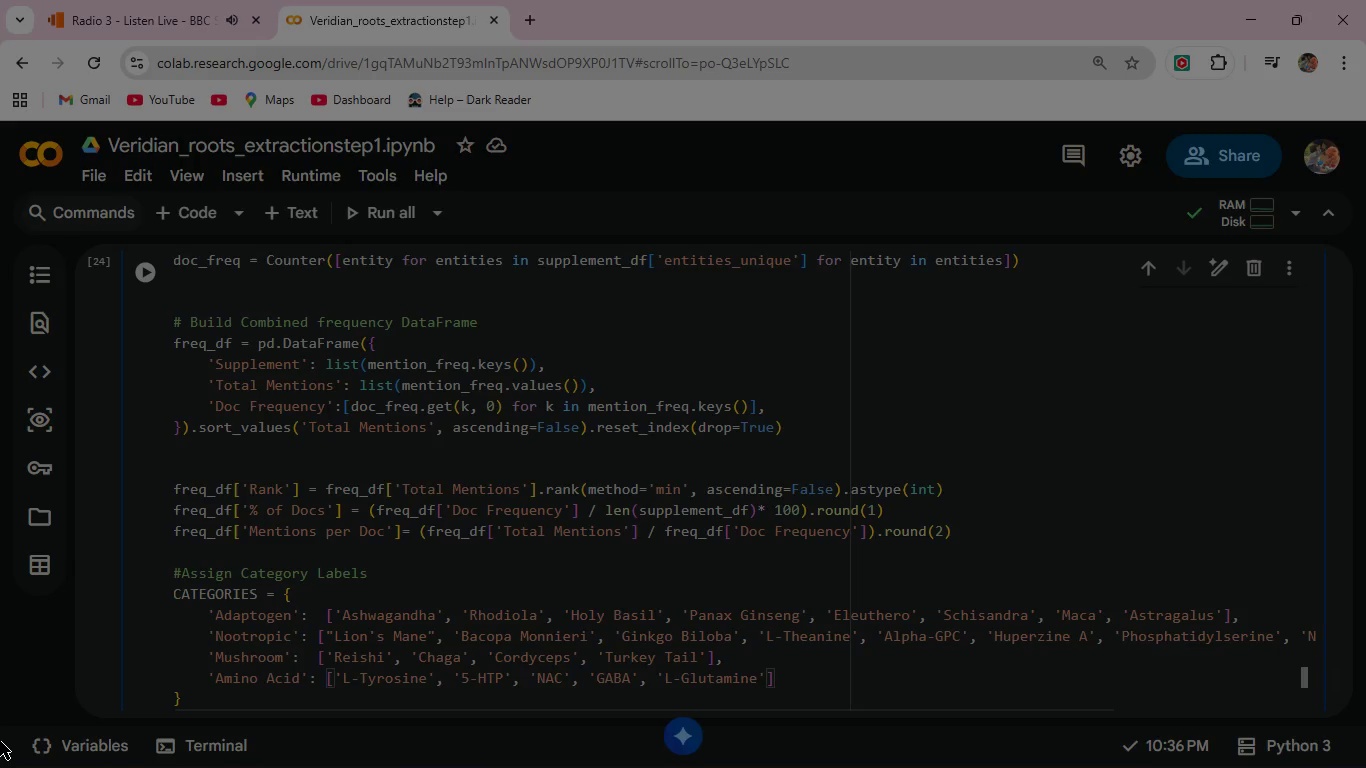 
key(Comma)
 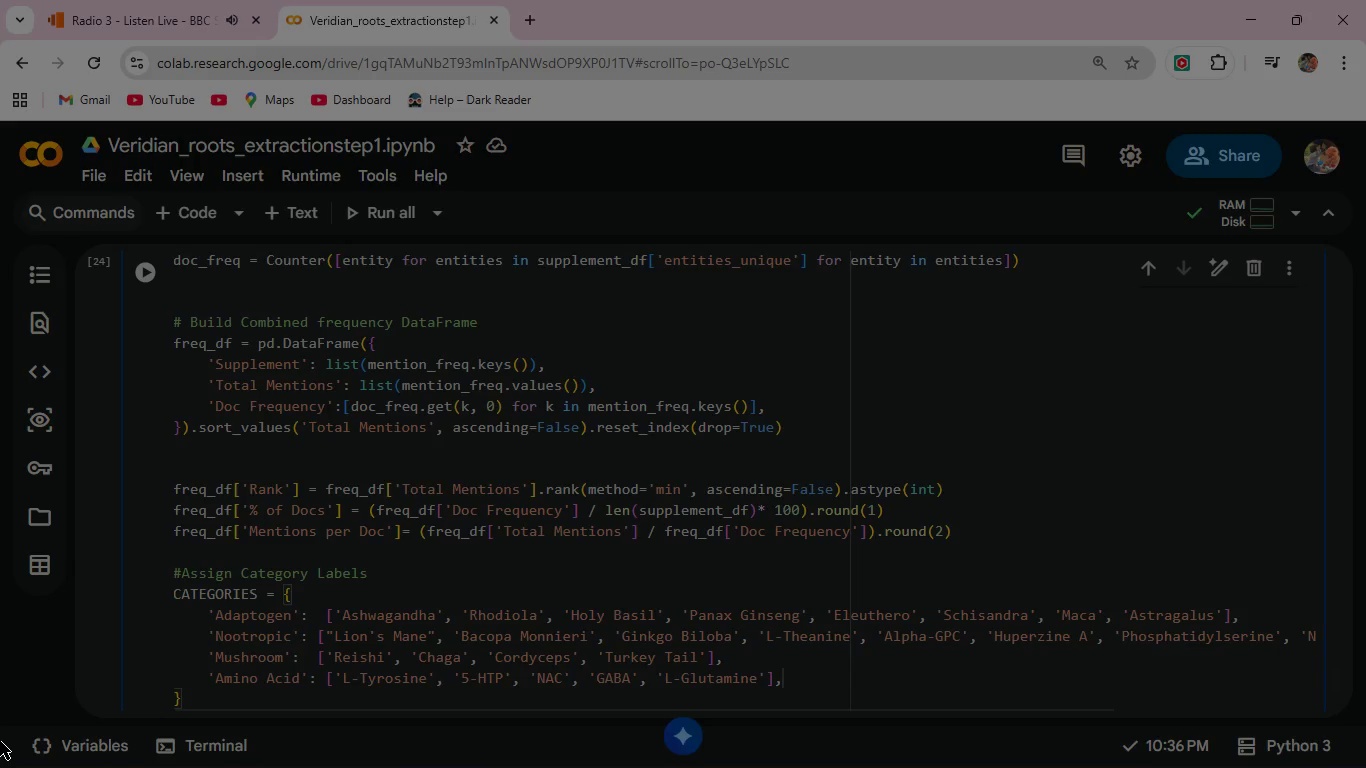 
key(Enter)
 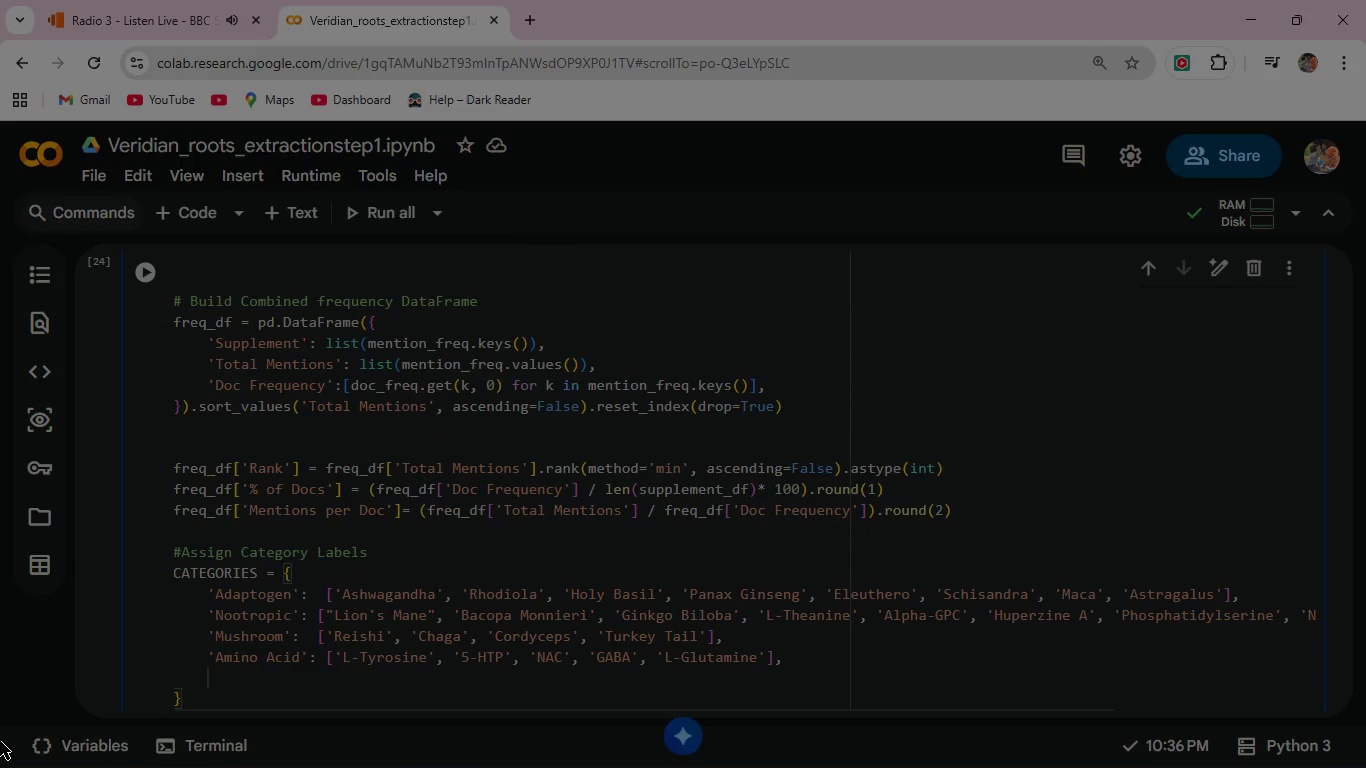 
type('Mineral)
 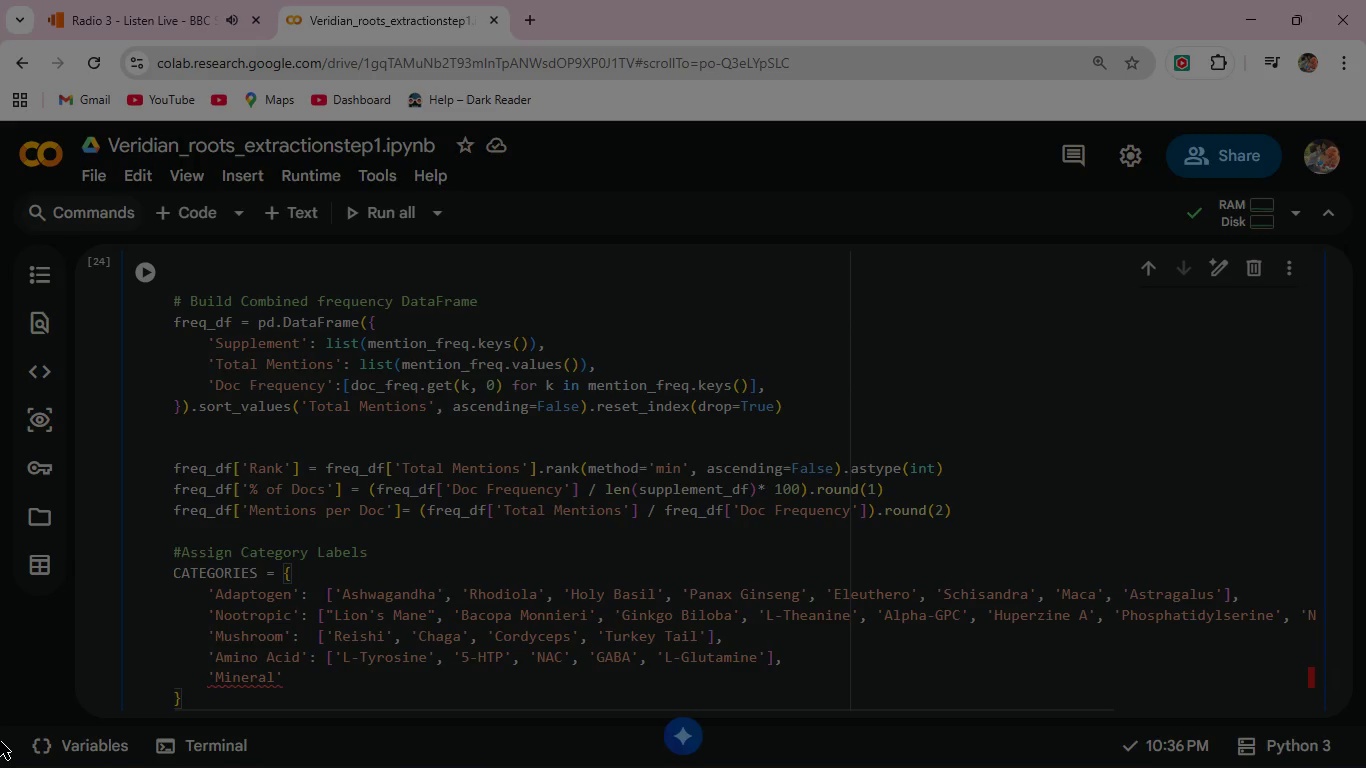 
key(ArrowRight)
 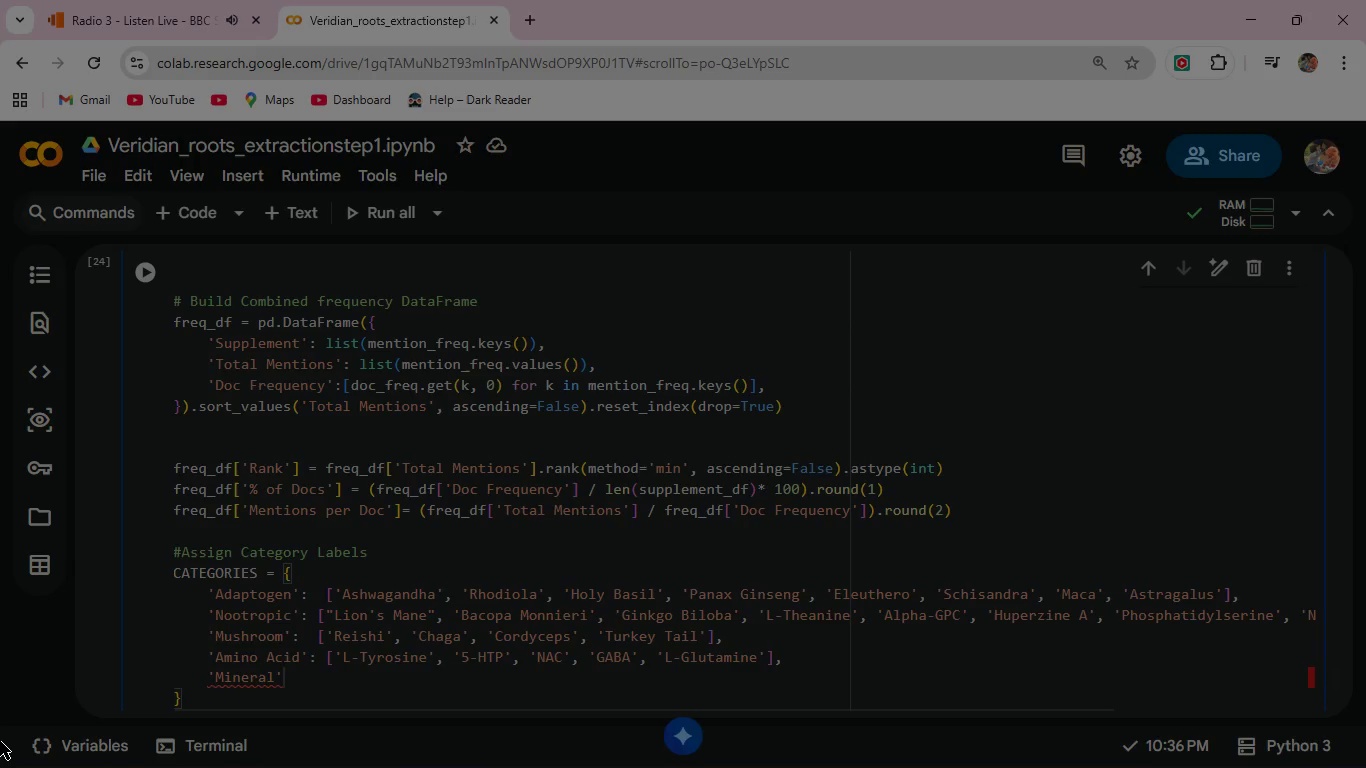 
key(Shift+ShiftRight)
 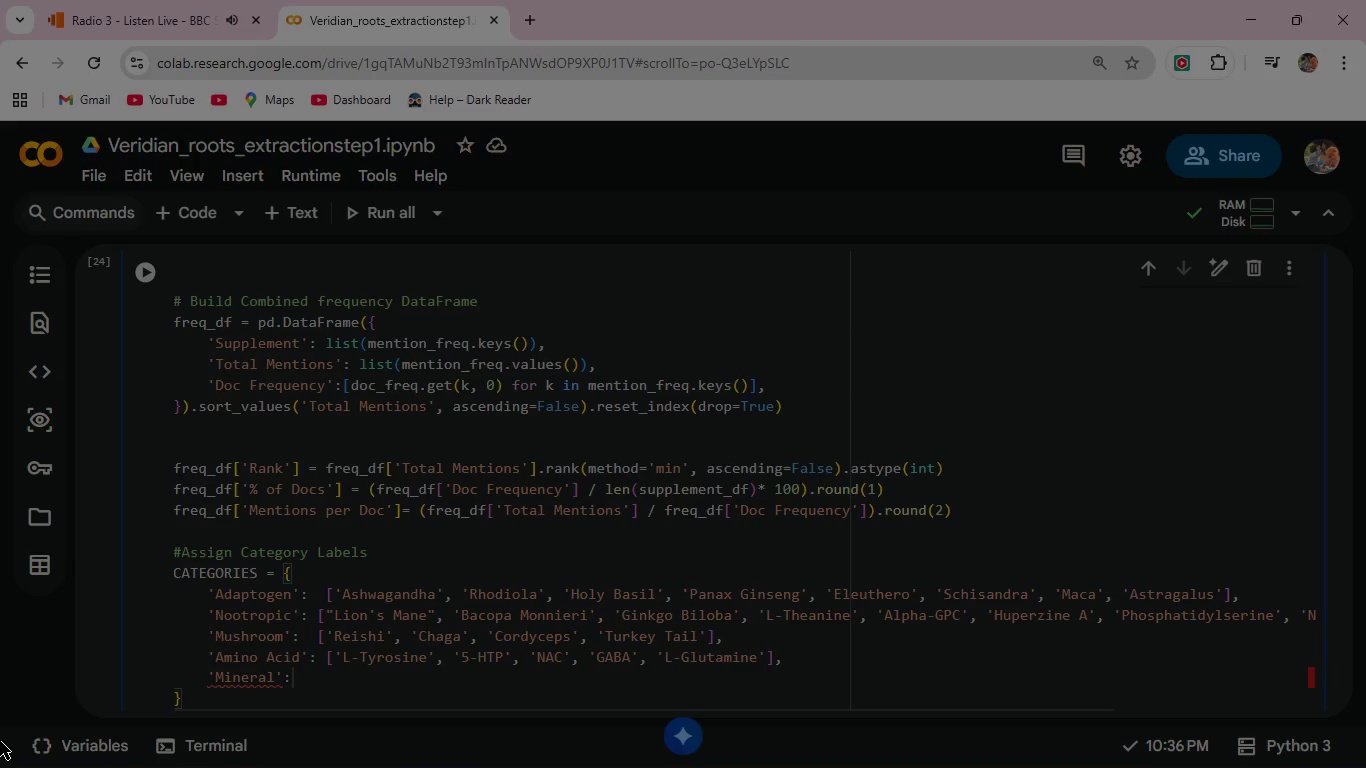 
key(Shift+Semicolon)
 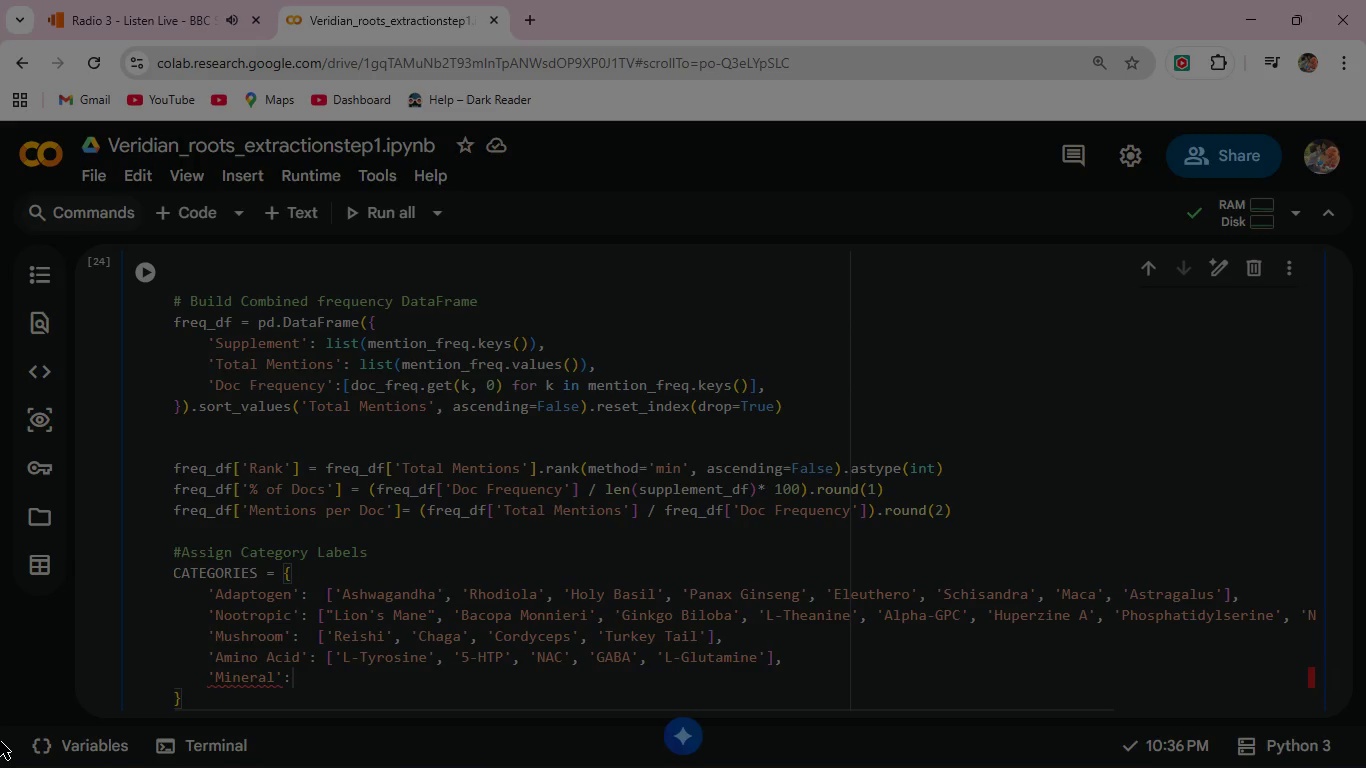 
key(Space)
 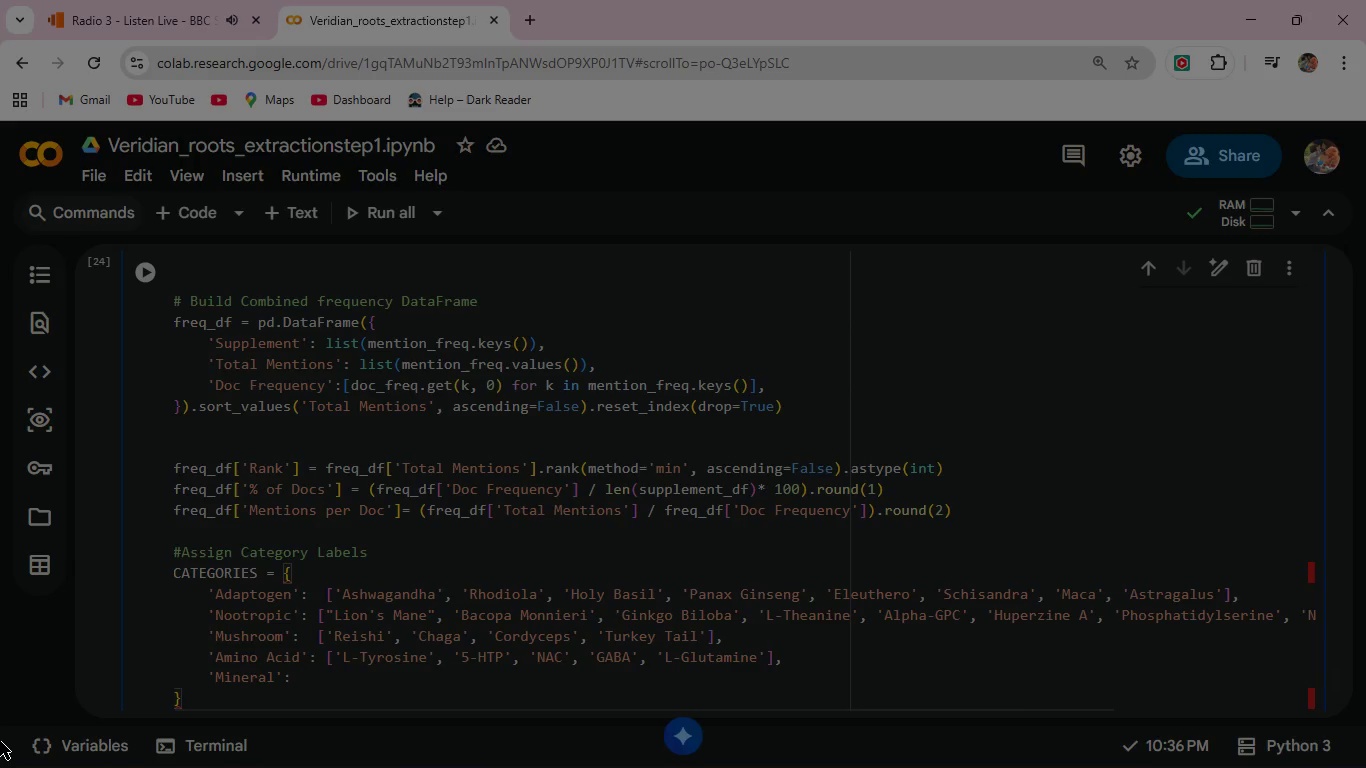 
key(BracketLeft)
 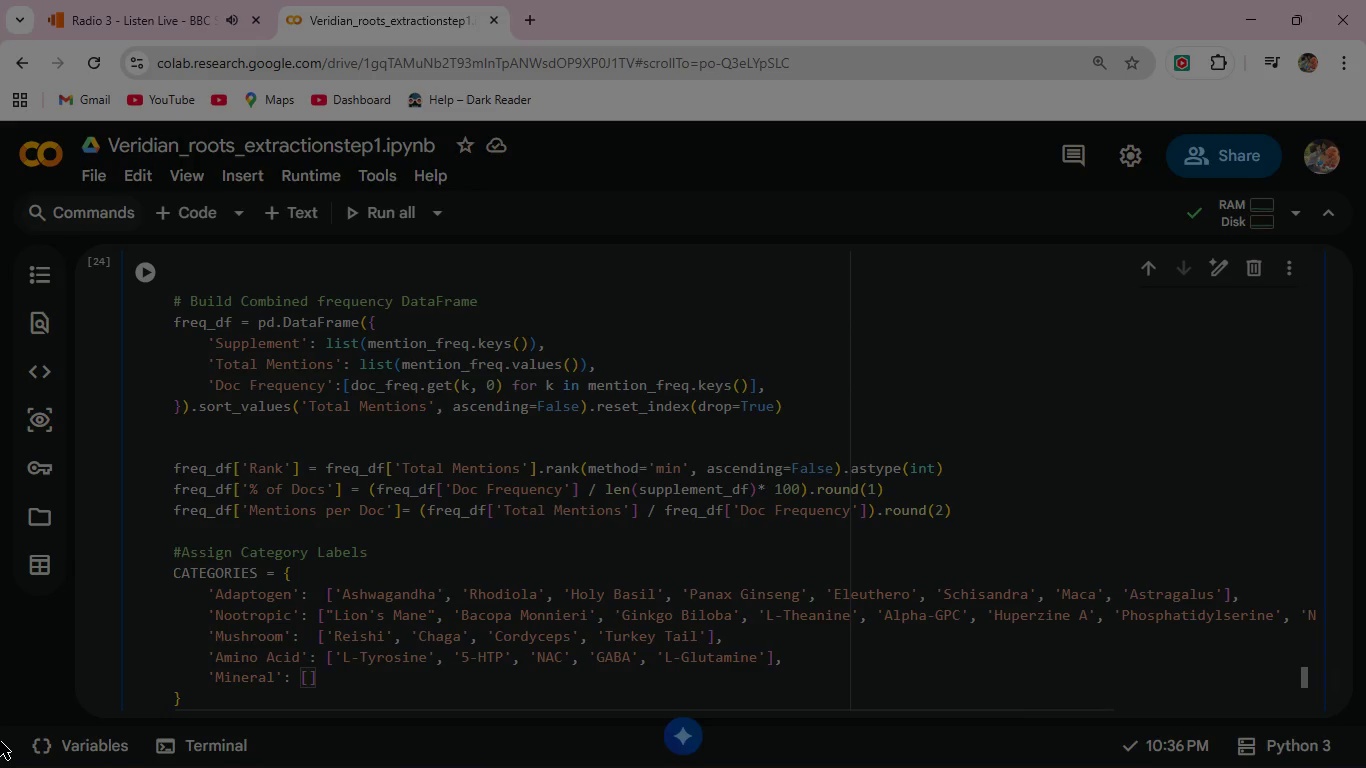 
wait(7.41)
 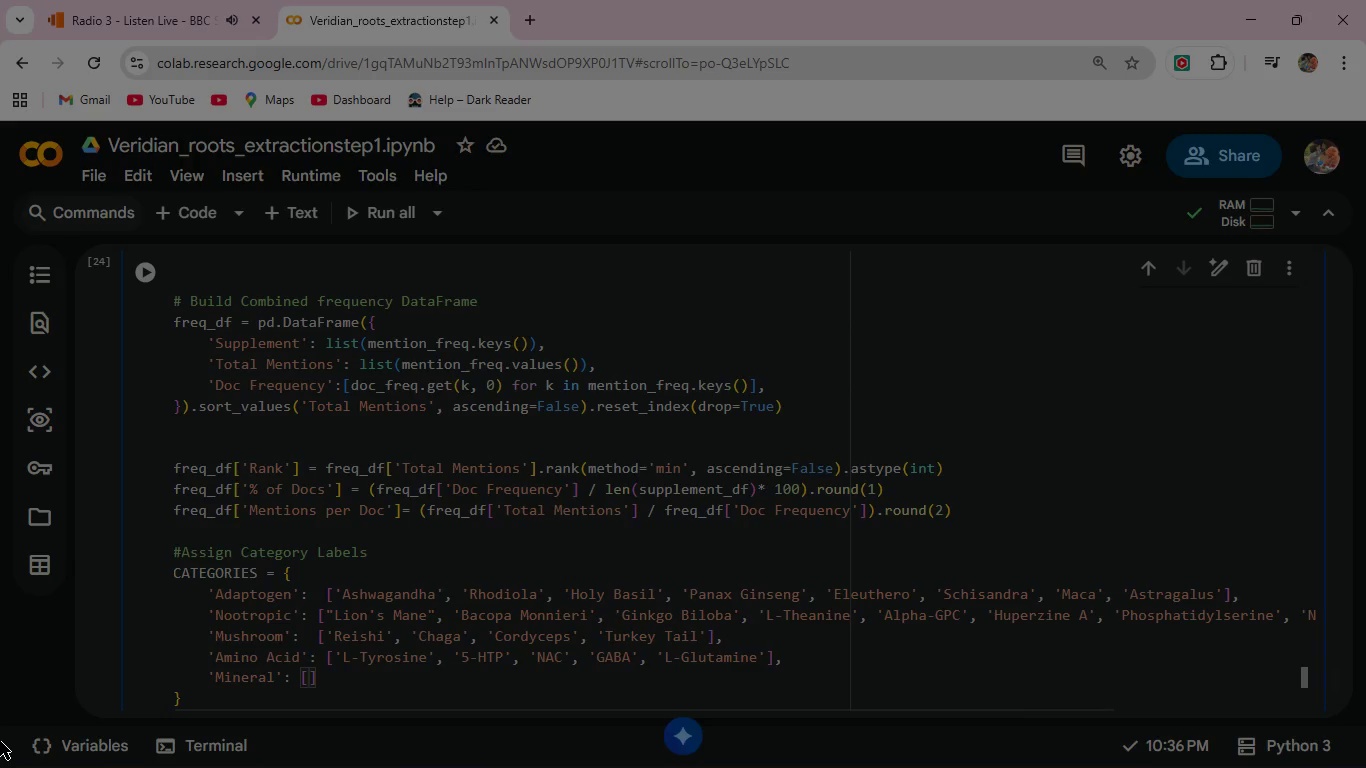 
type('Magnesium)
 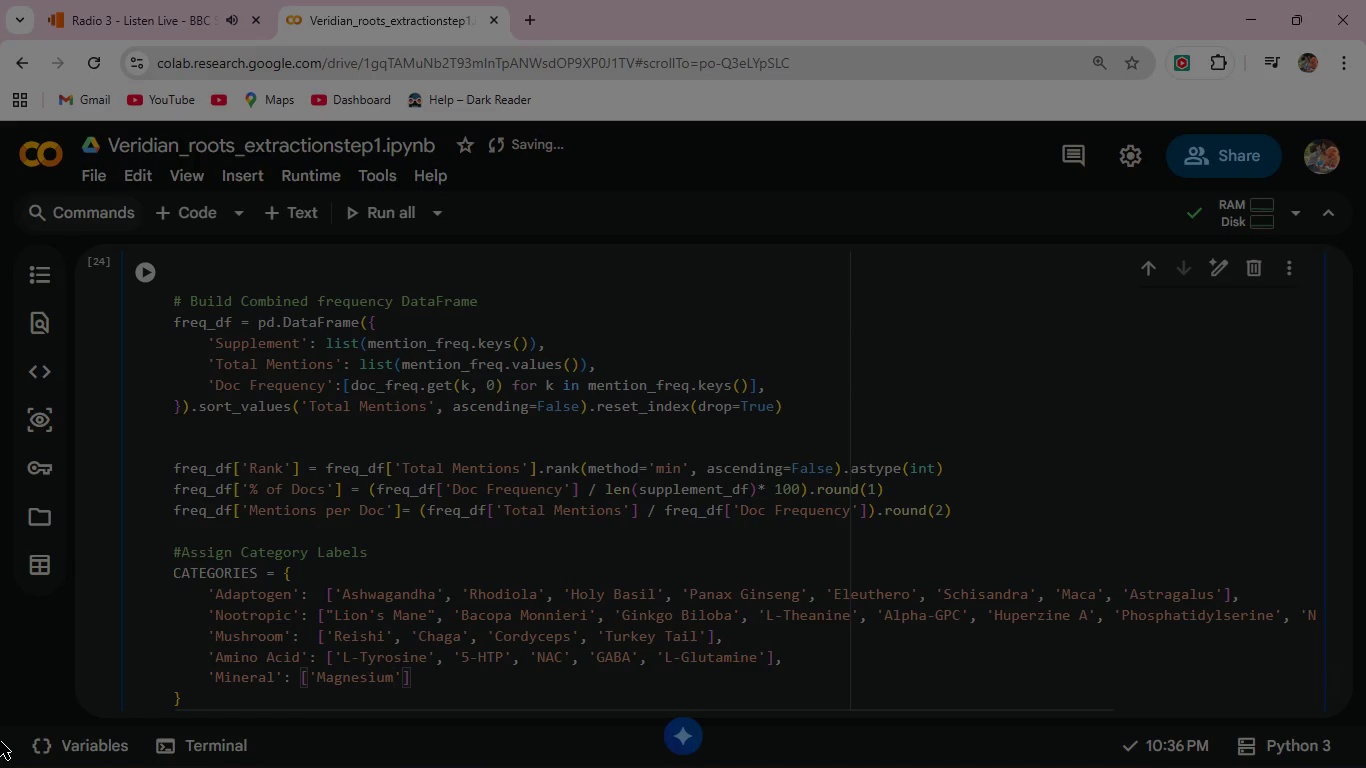 
key(ArrowRight)
 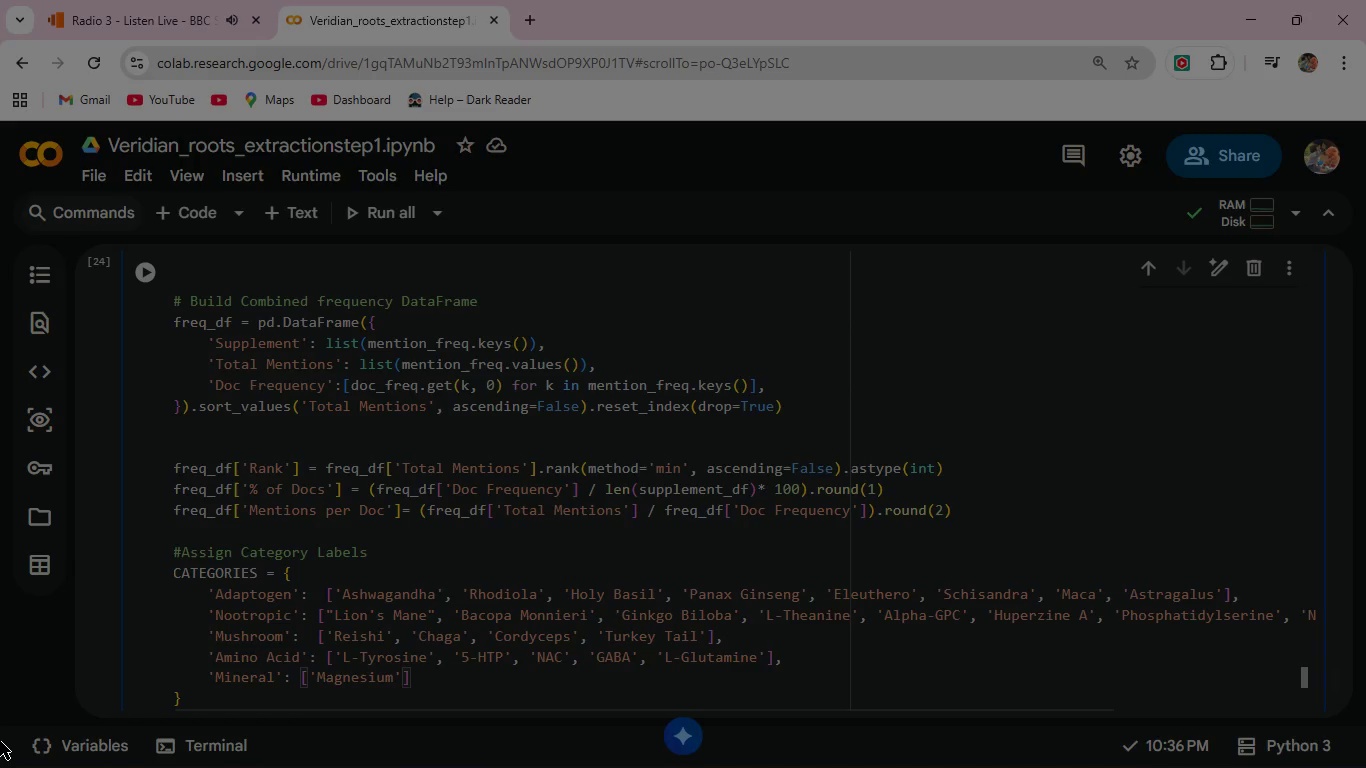 
type(, 'Zinc)
 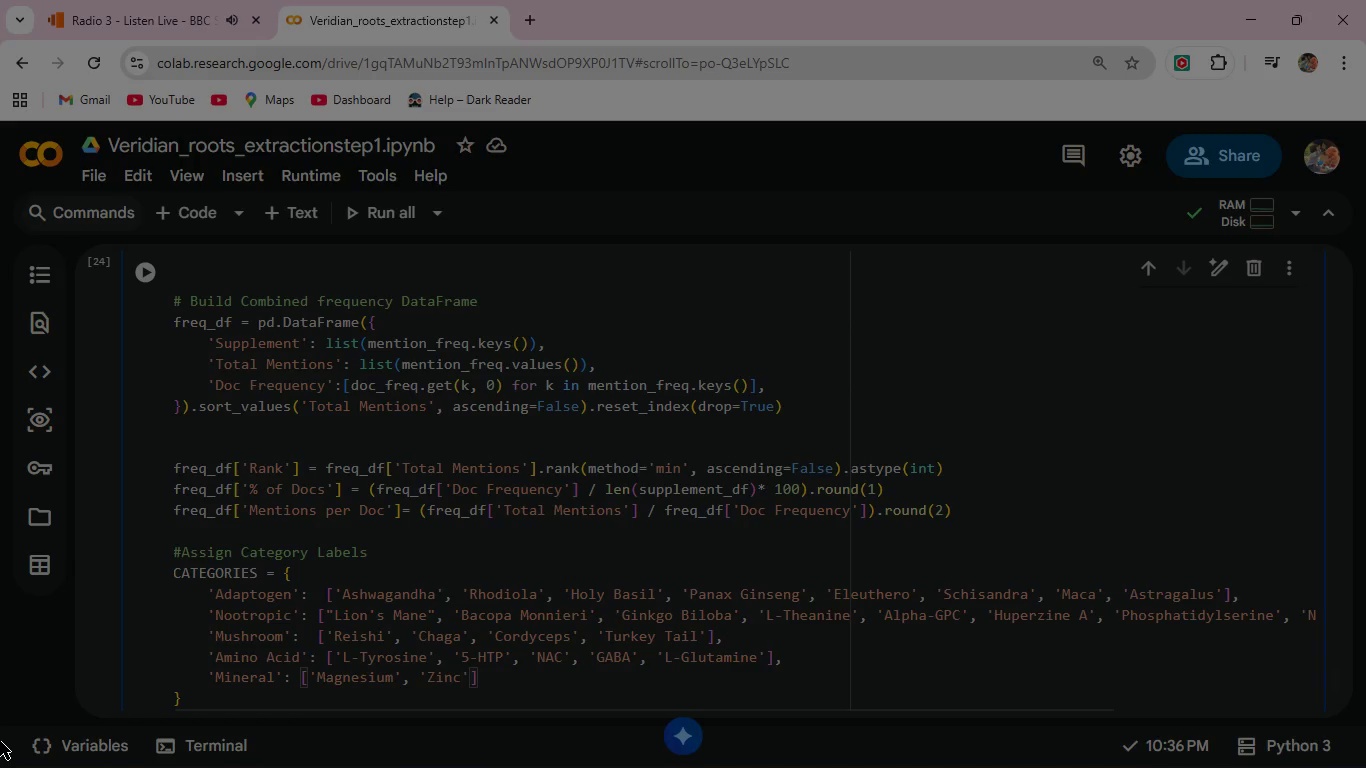 
key(ArrowRight)
 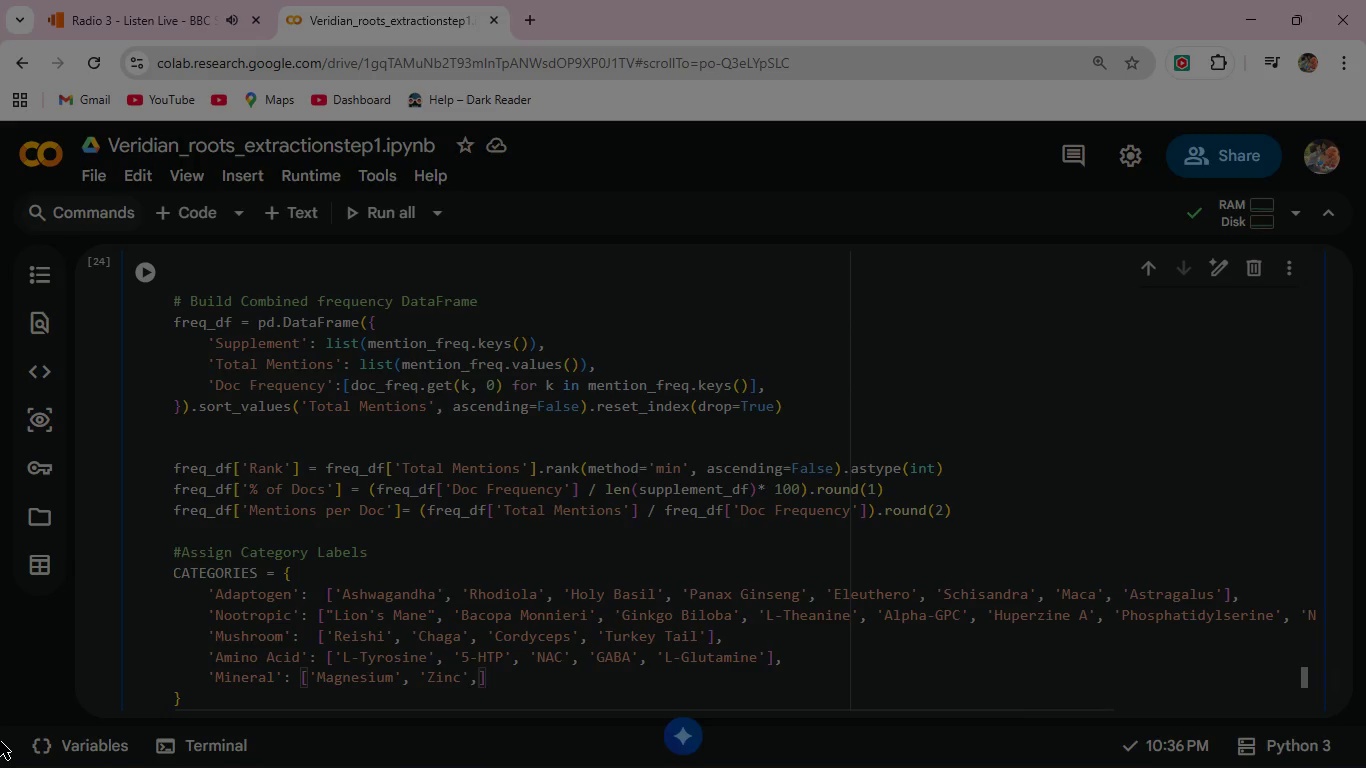 
type(, 'Selenium)
 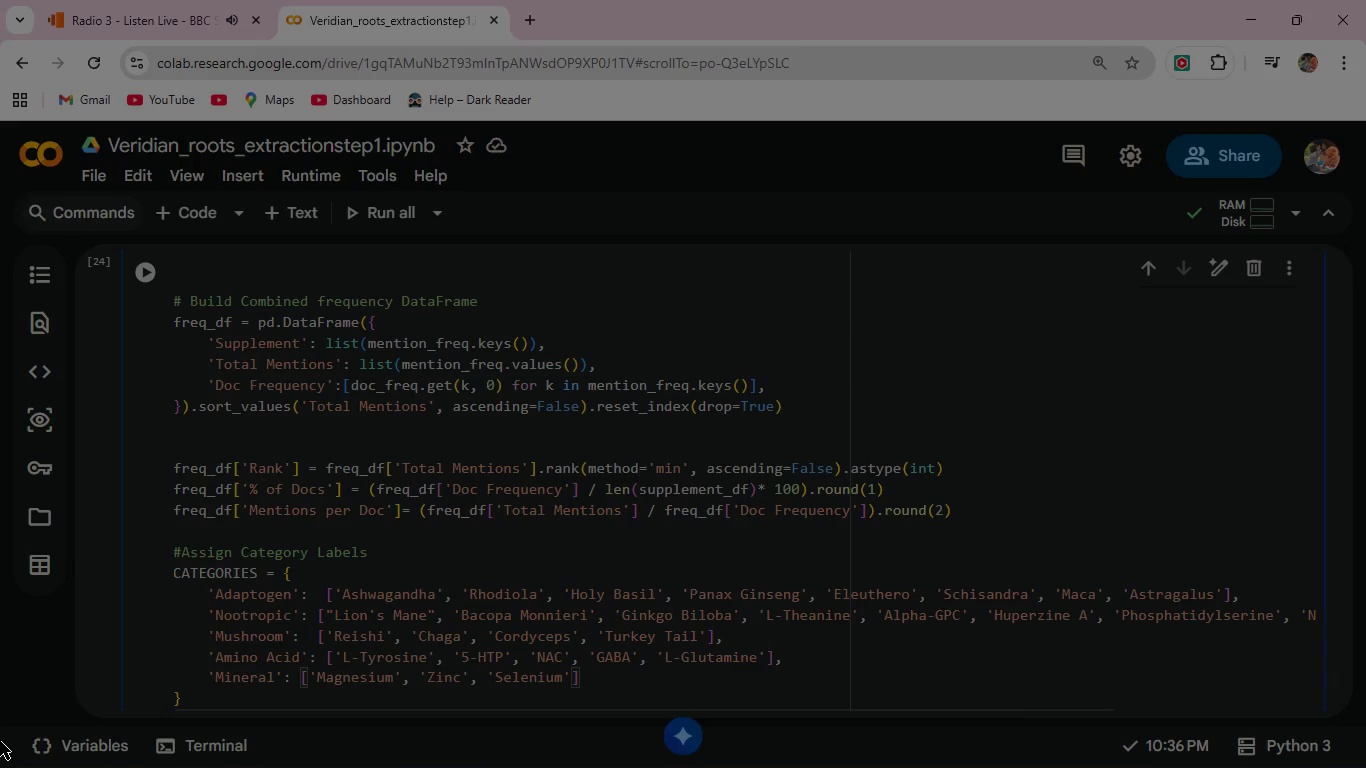 
key(ArrowRight)
 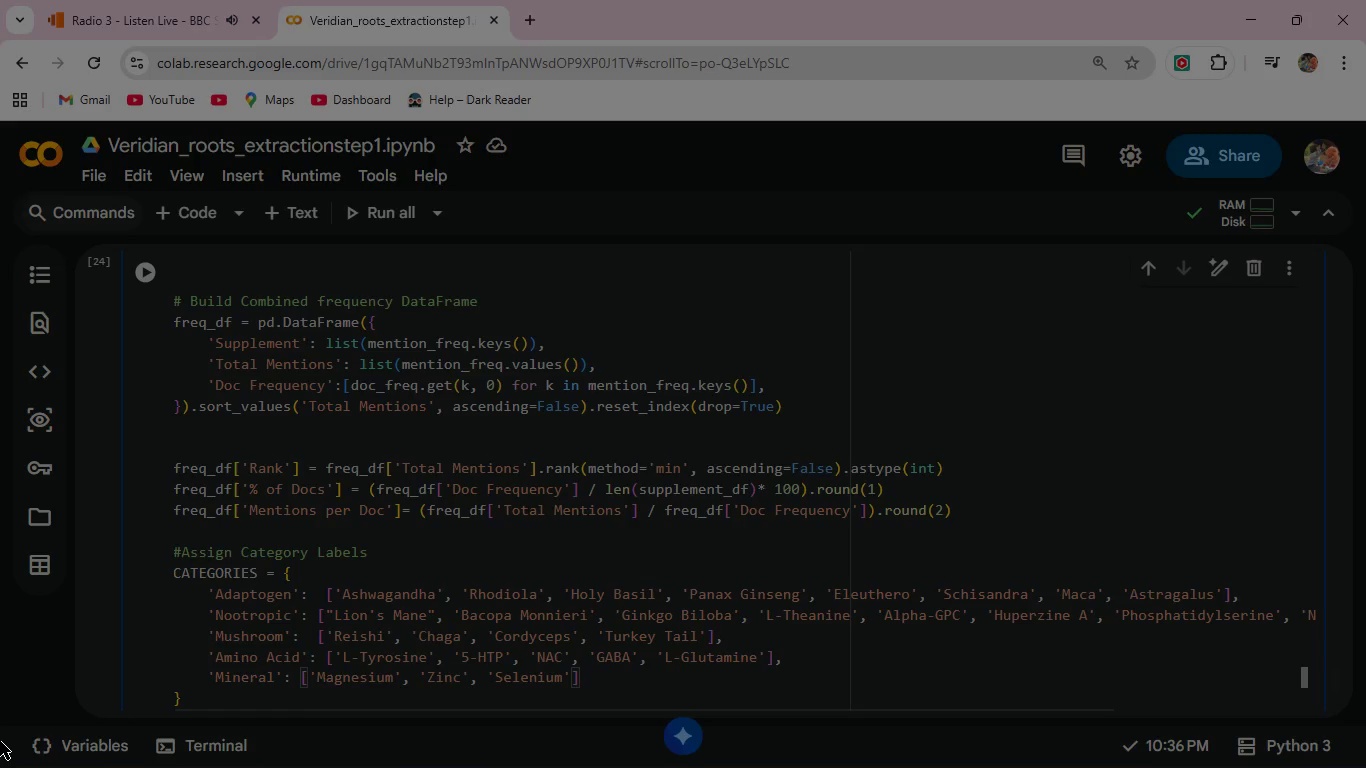 
type(, 'Chromium)
 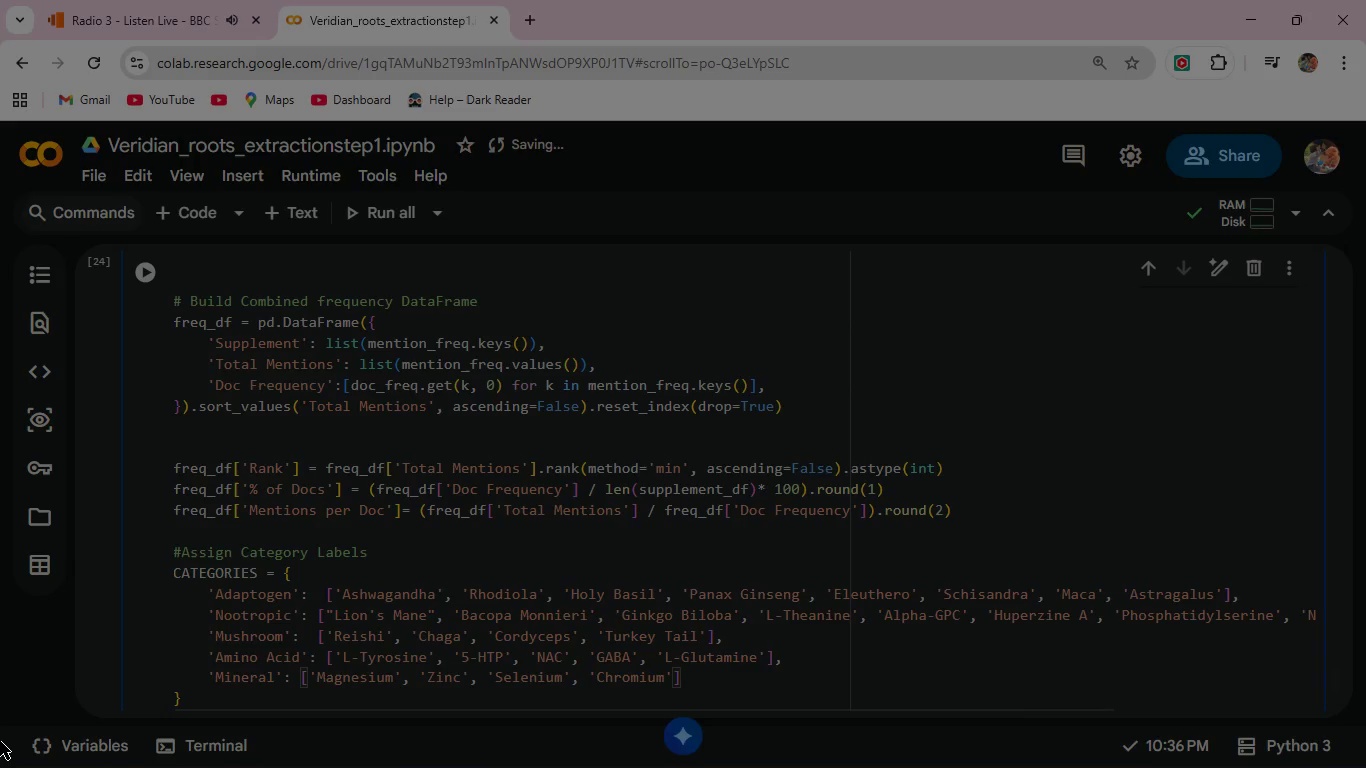 
key(ArrowRight)
 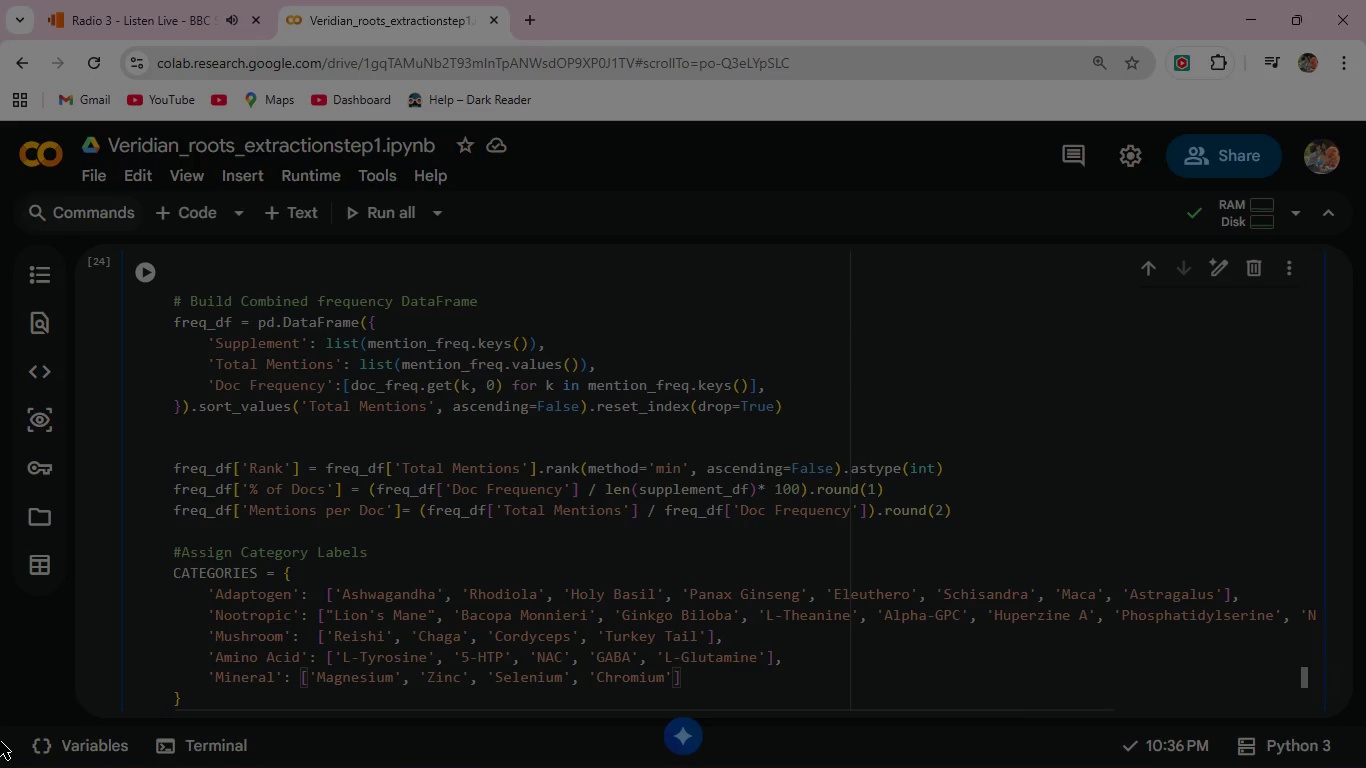 
type(, 'Iron)
 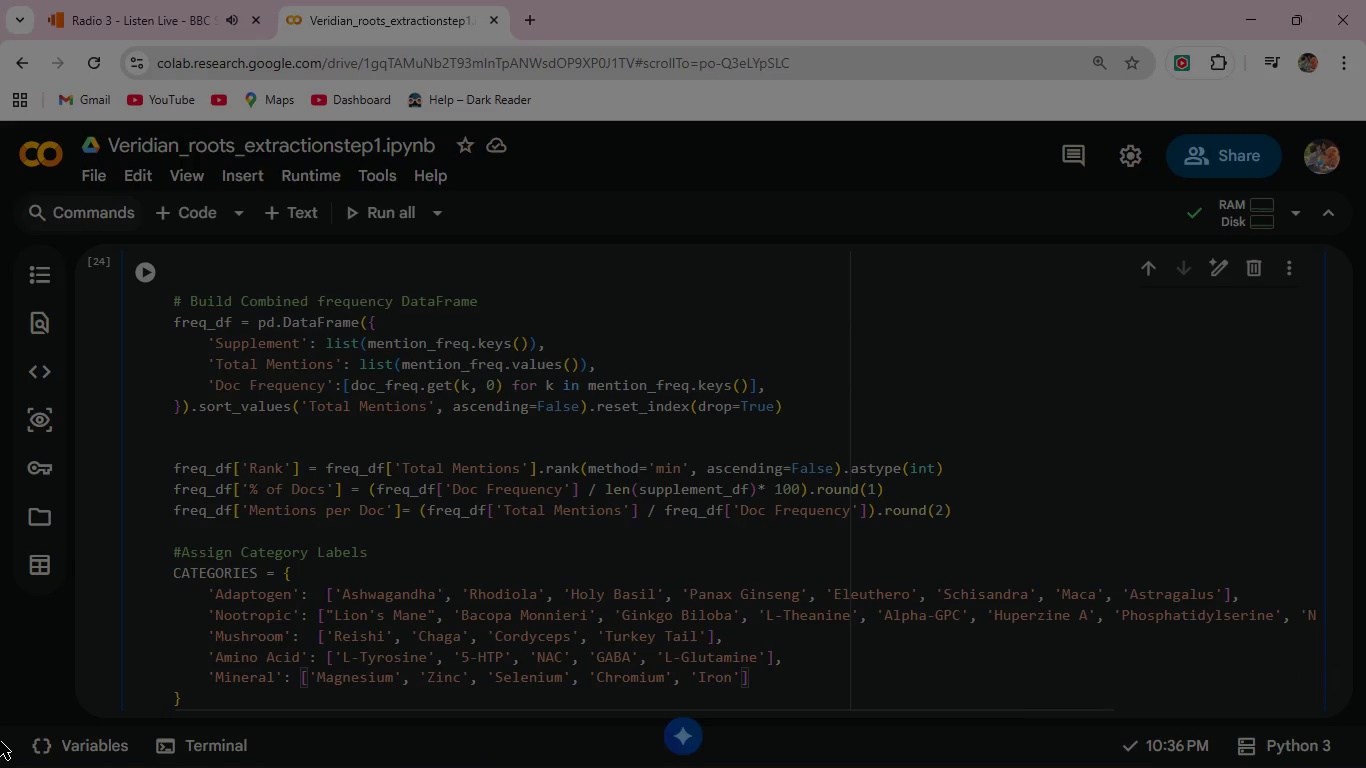 
key(ArrowRight)
 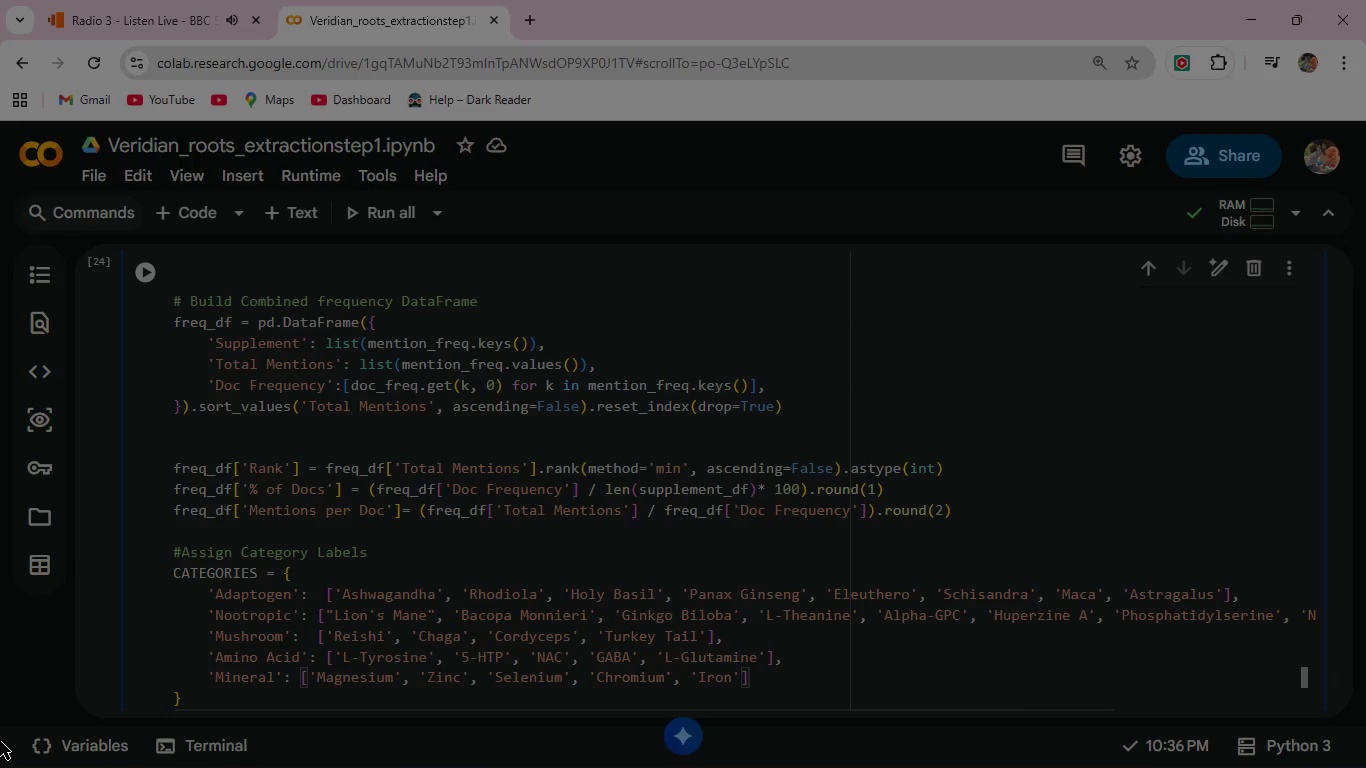 
key(ArrowRight)
 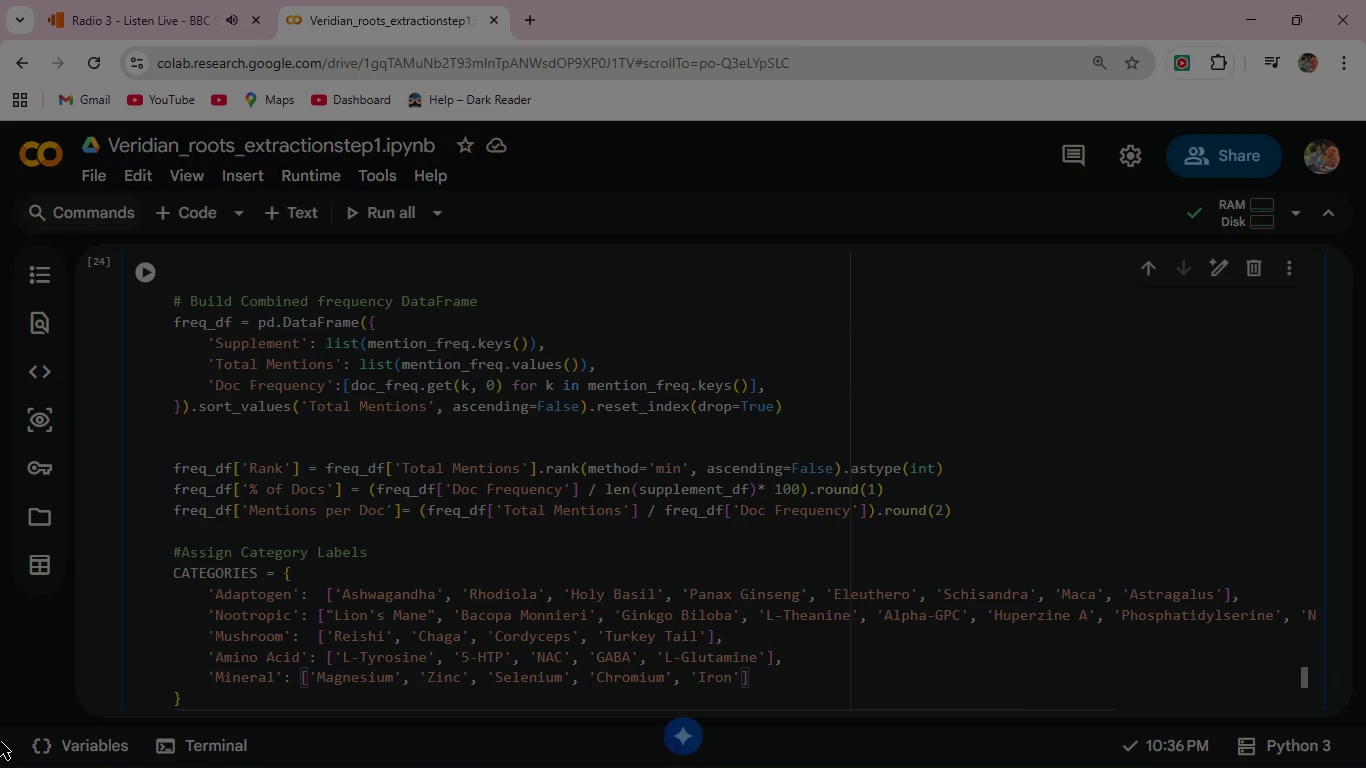 
key(Comma)
 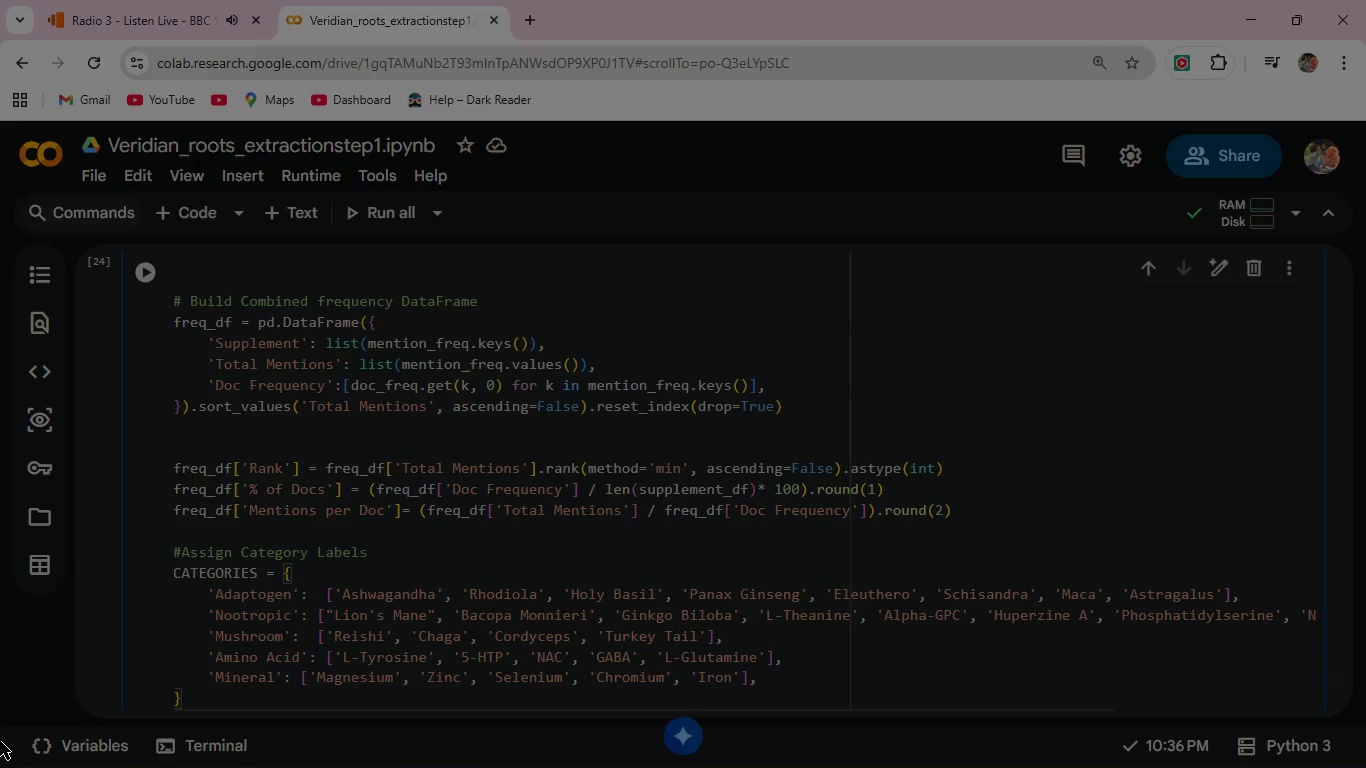 
key(Enter)
 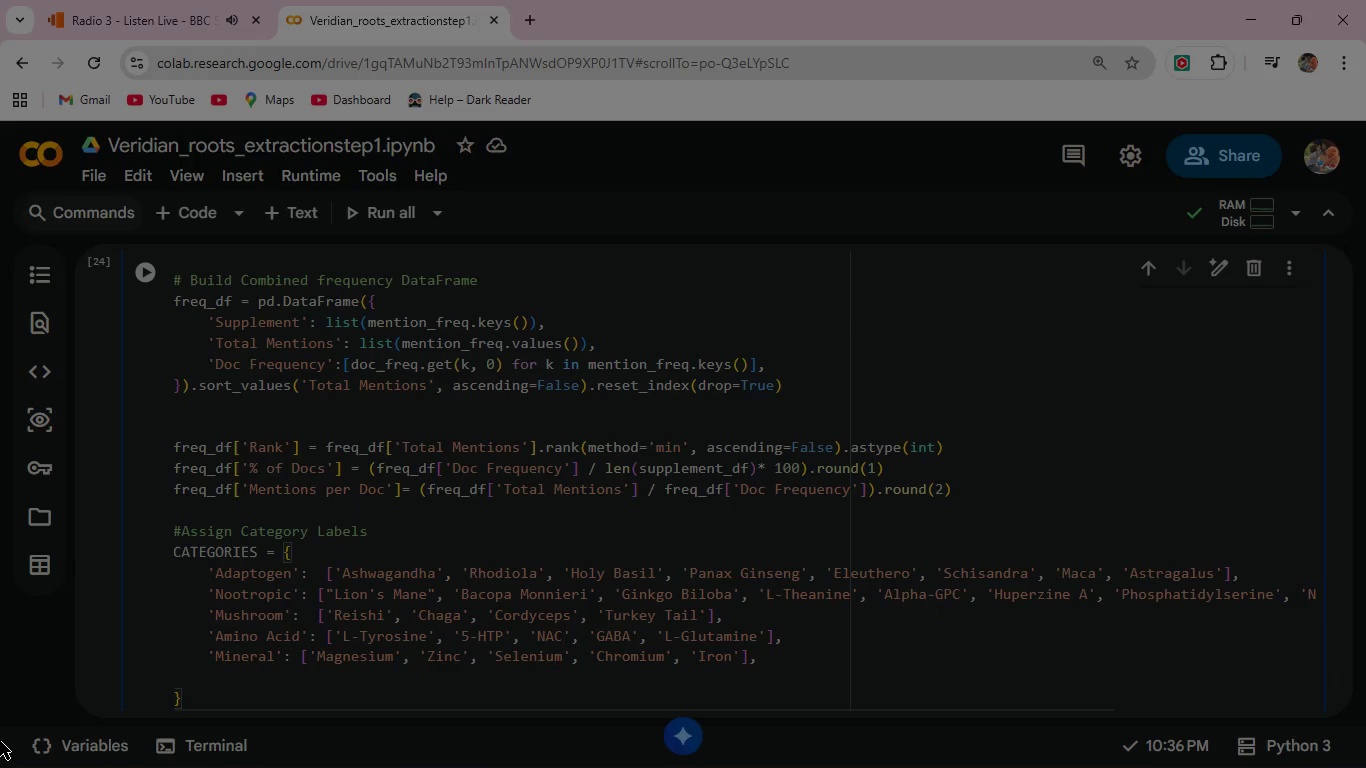 
type('Vitamin)
 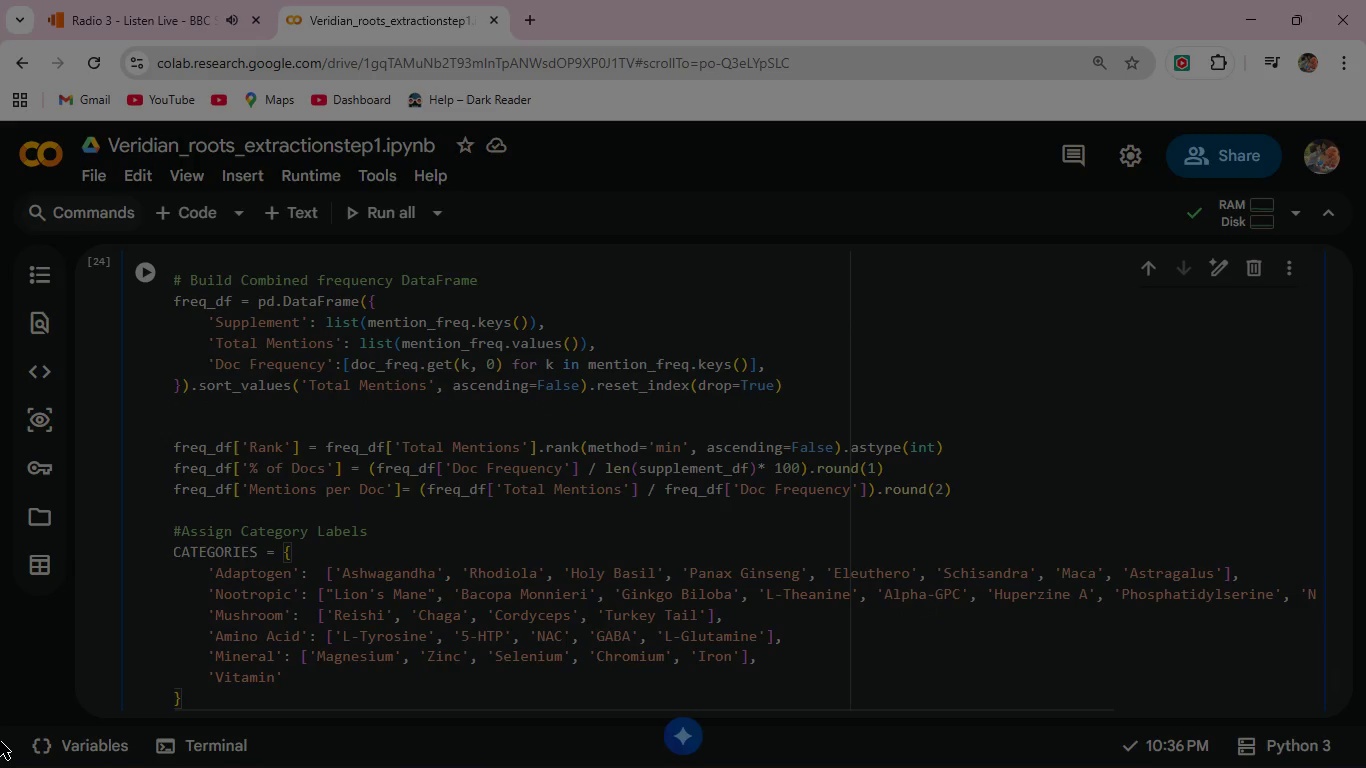 
key(ArrowRight)
 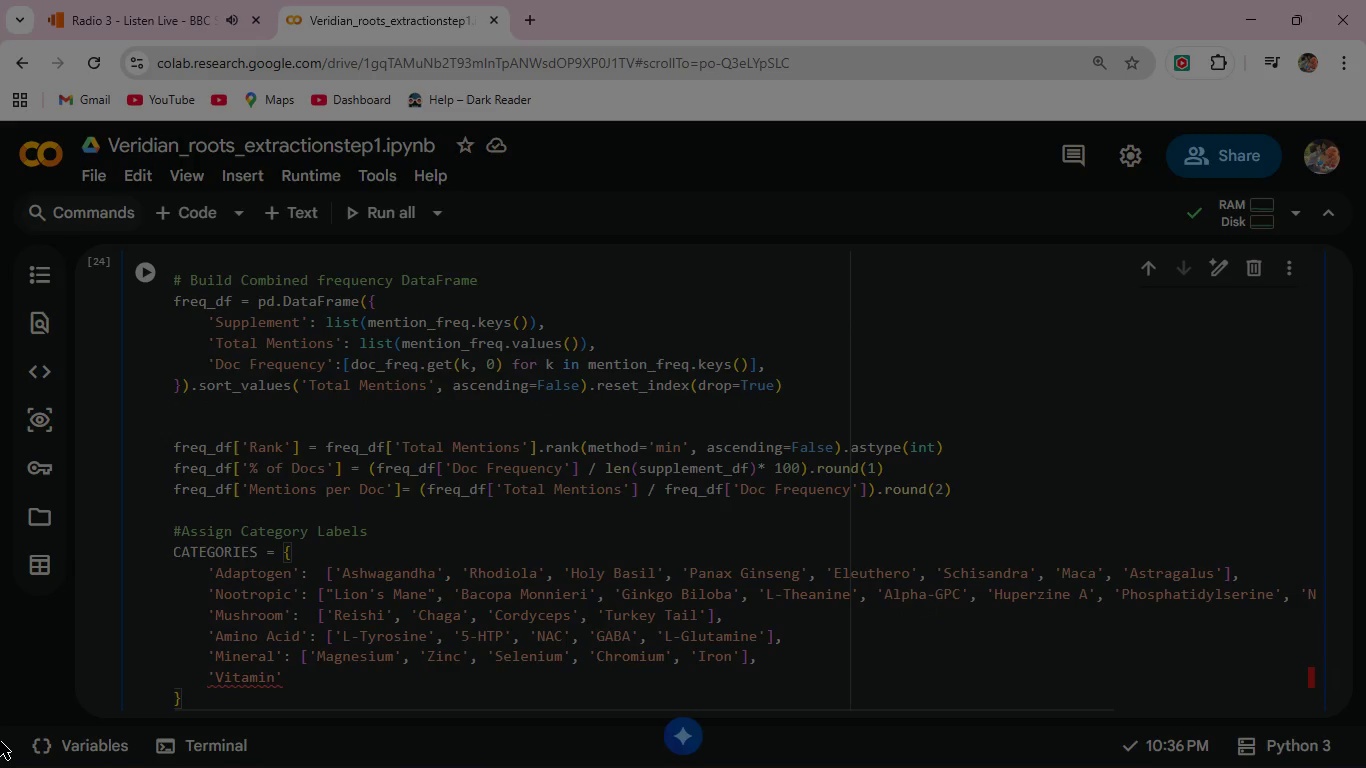 
key(Shift+ShiftRight)
 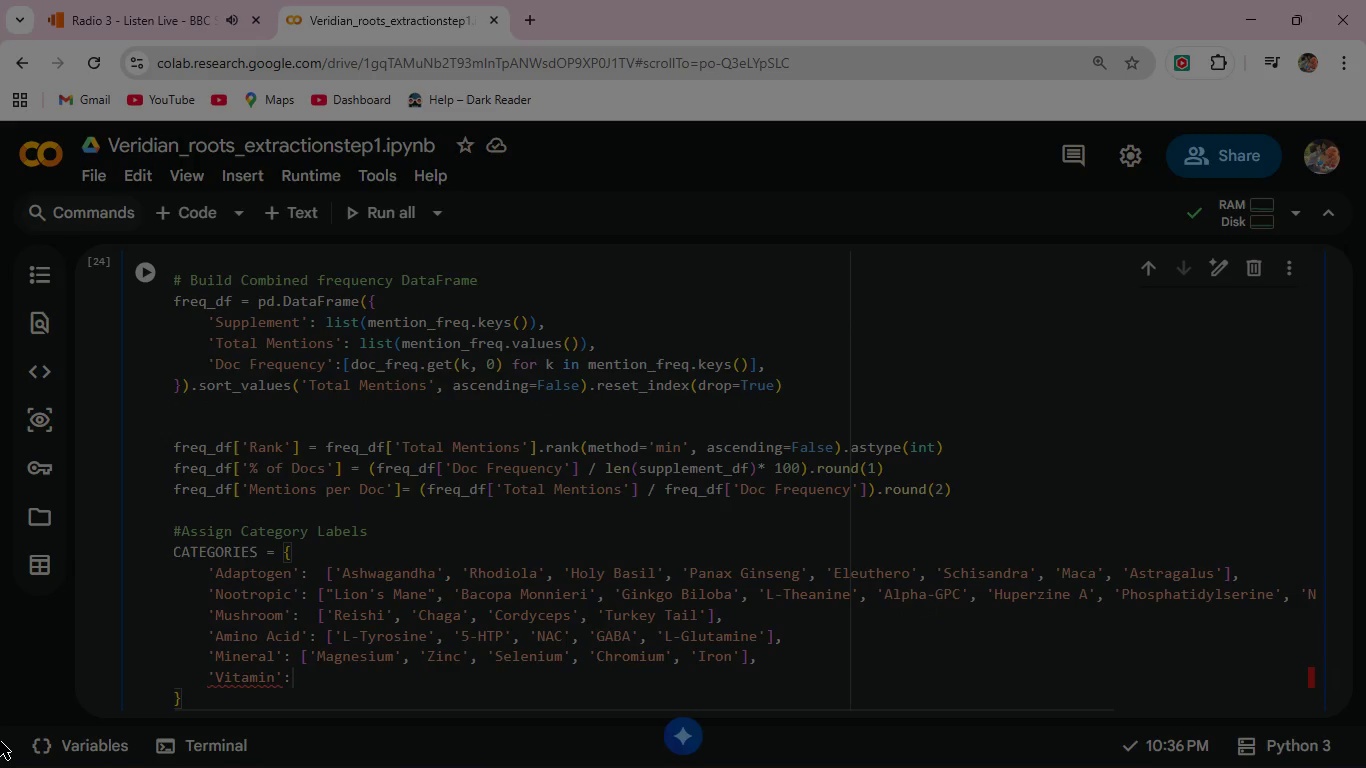 
key(Shift+Semicolon)
 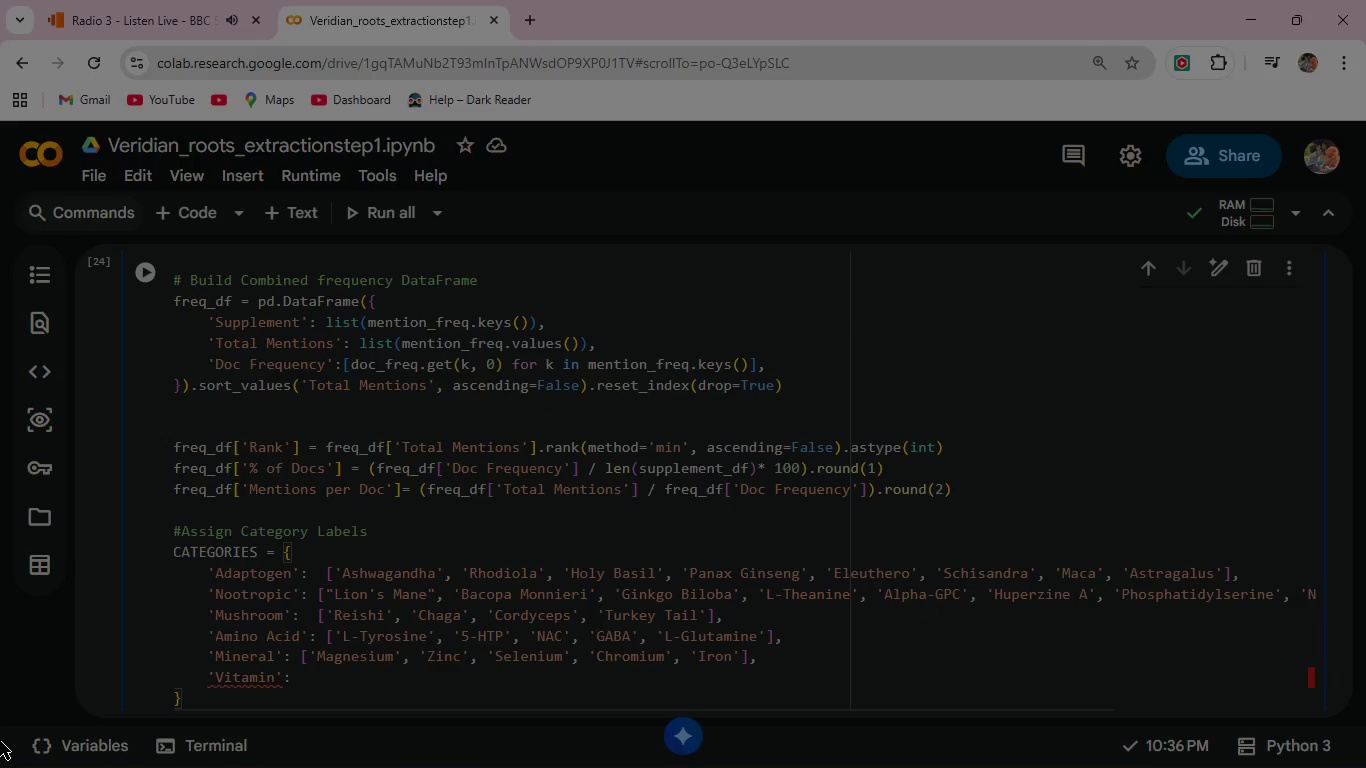 
key(Space)
 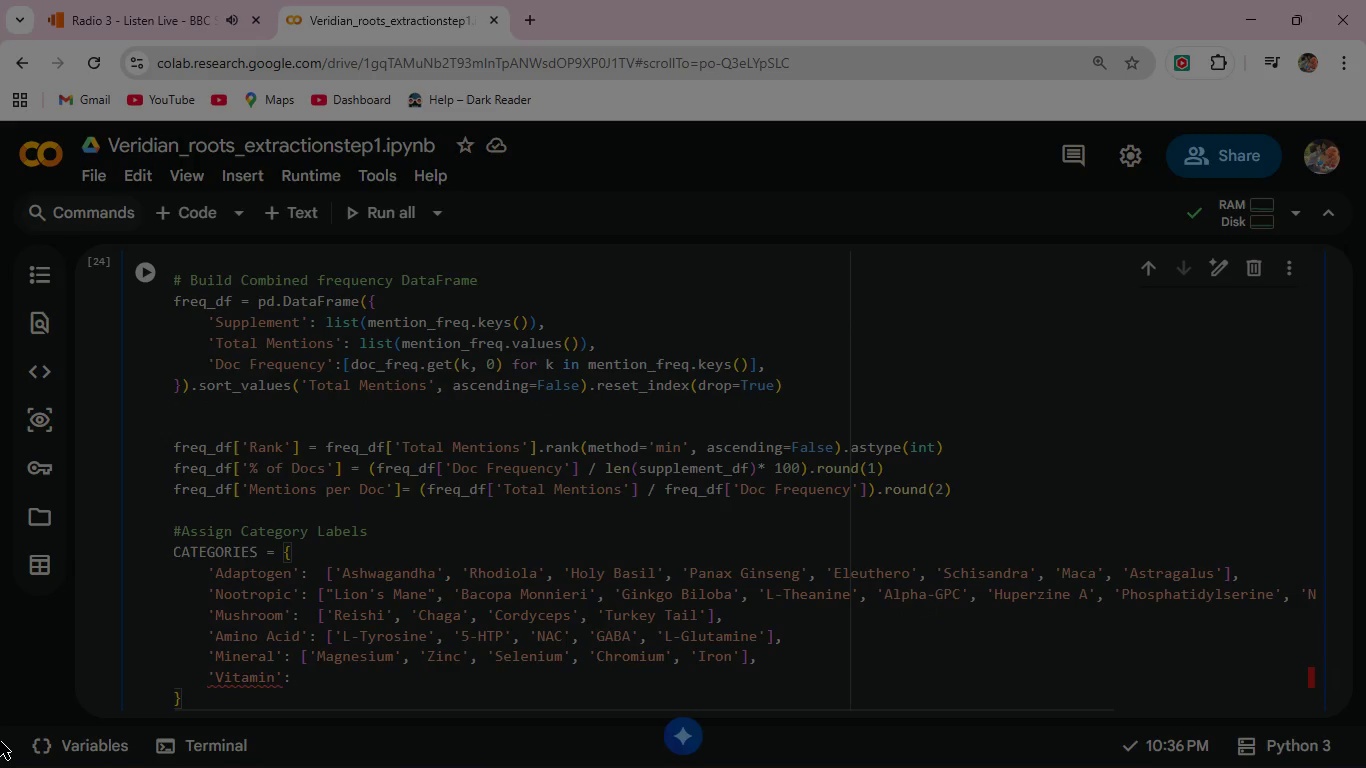 
key(BracketLeft)
 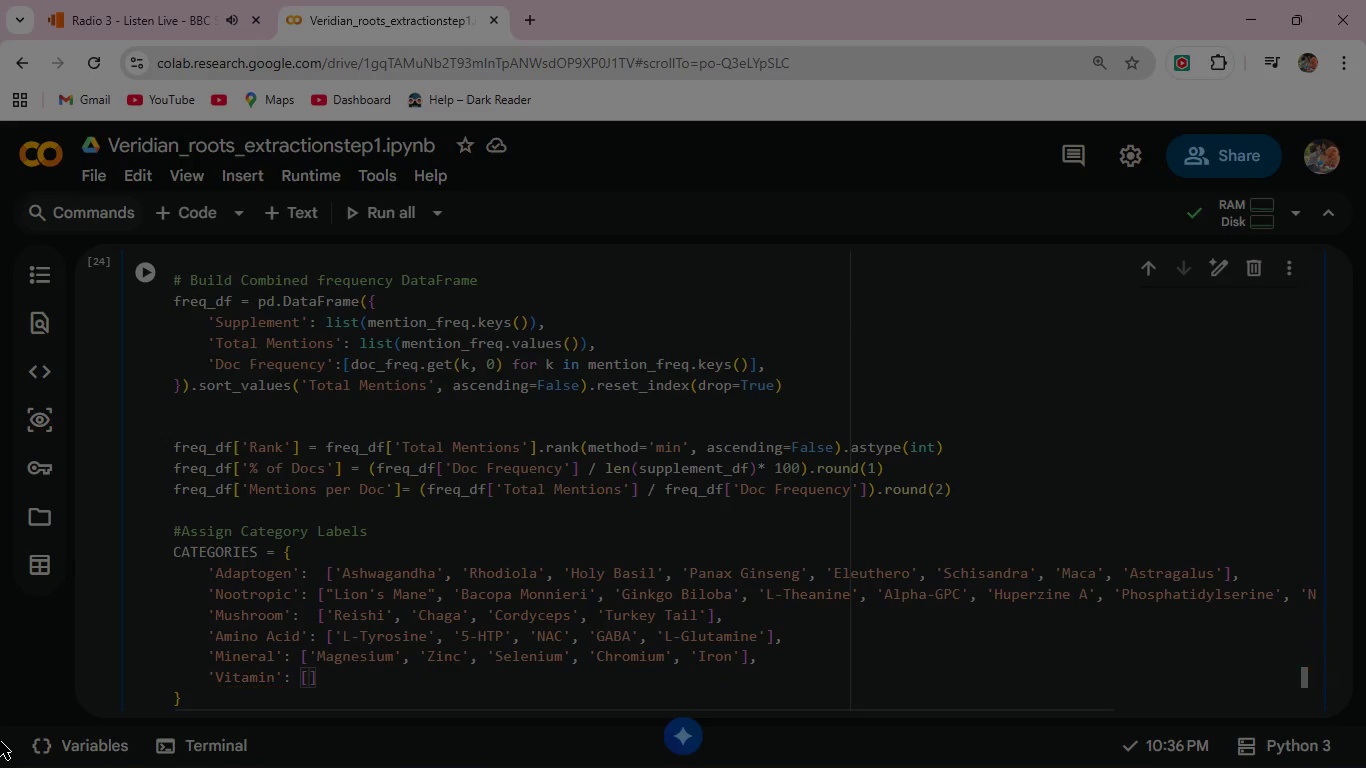 
key(Quote)
 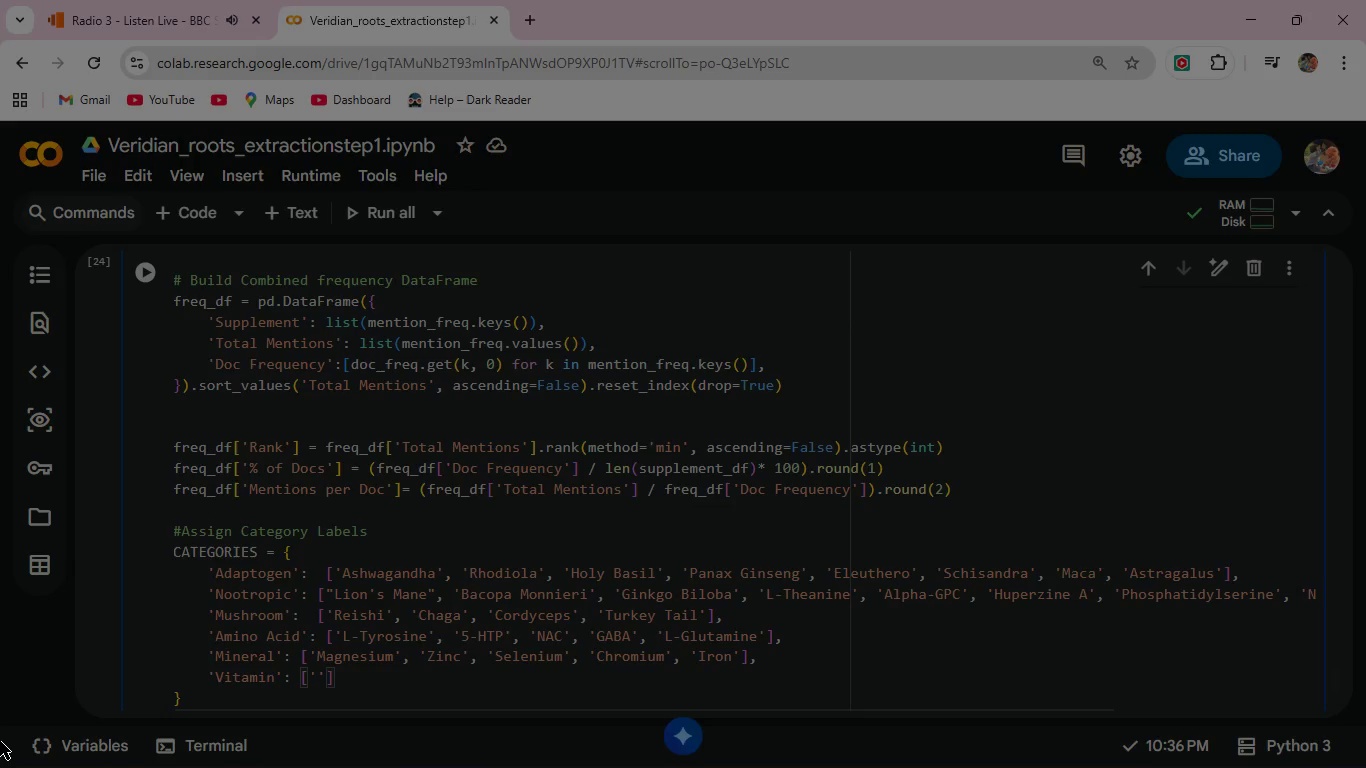 
wait(8.28)
 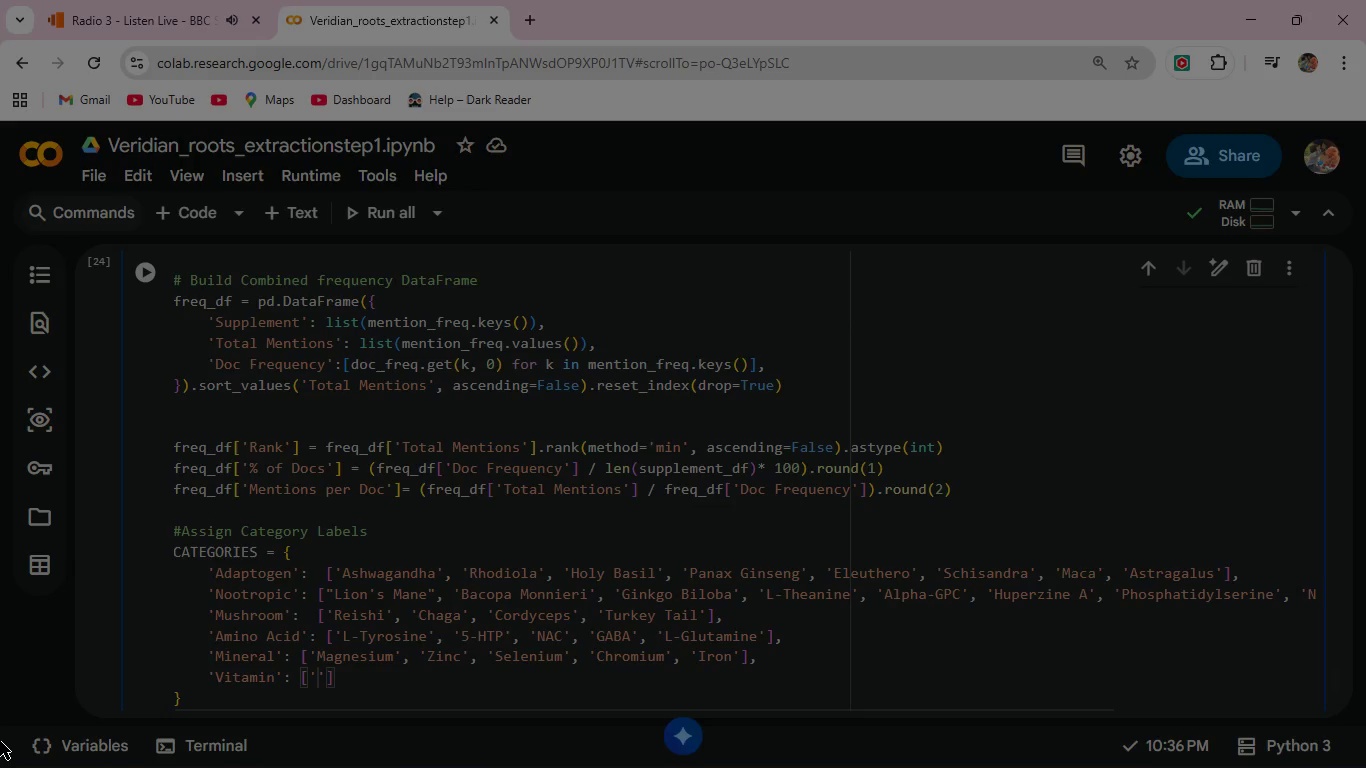 
type(Vitamin D3)
 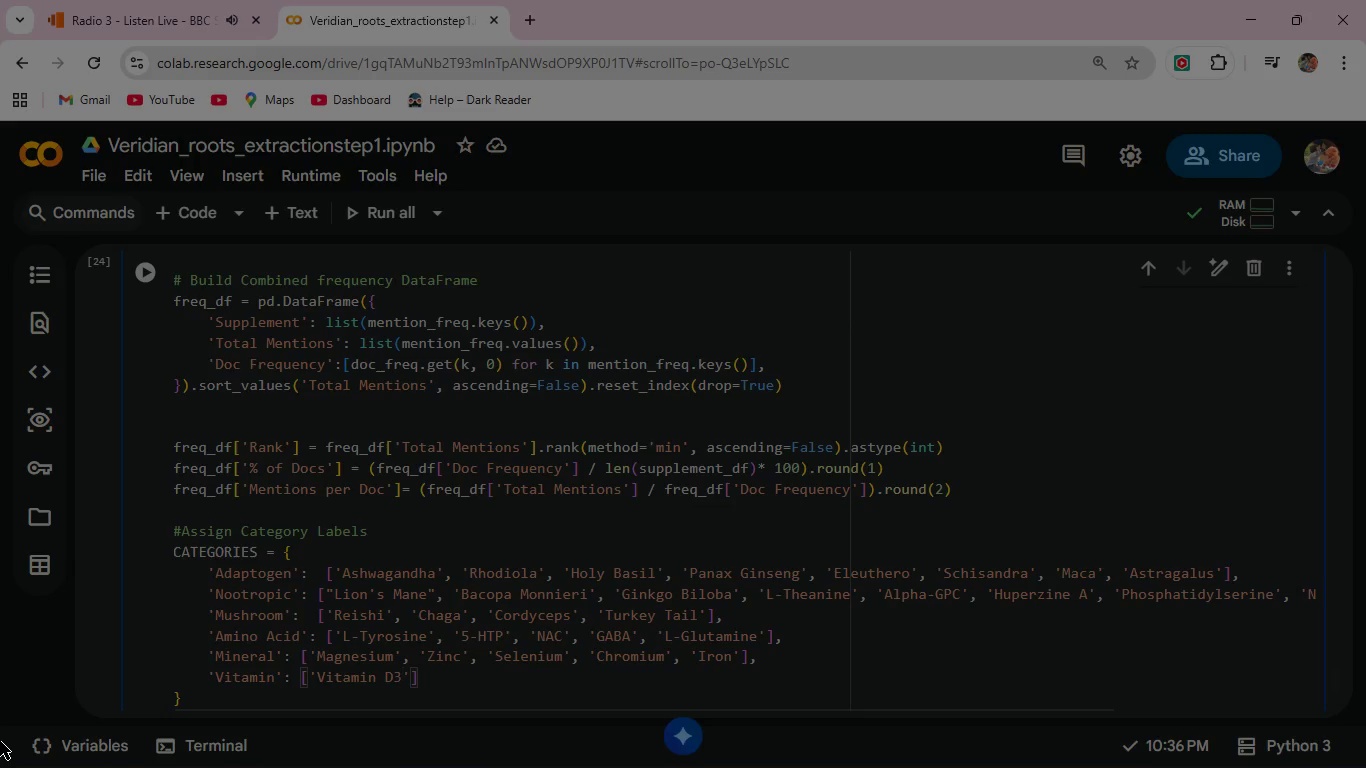 
key(ArrowRight)
 